 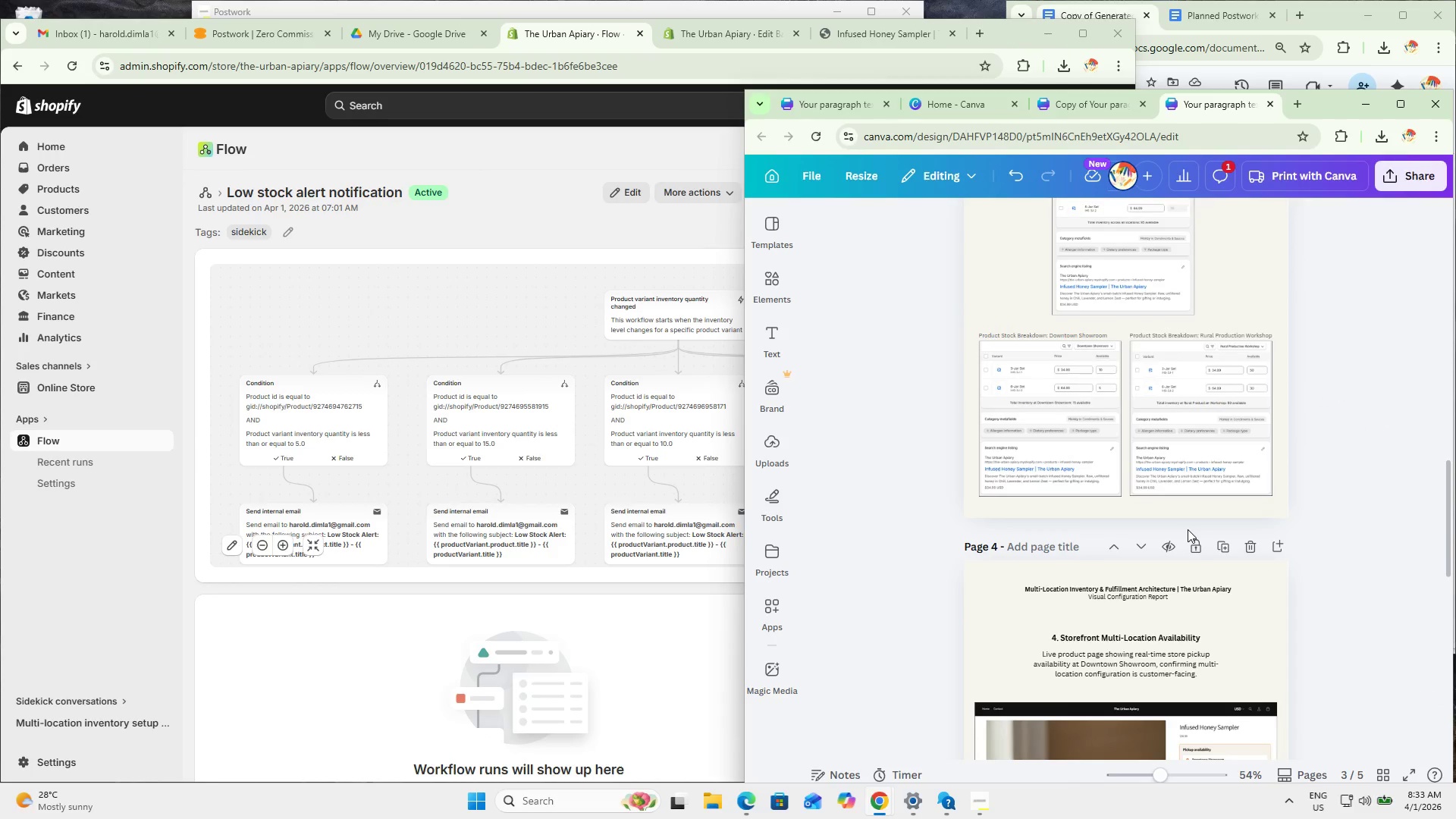 
left_click([539, 220])
 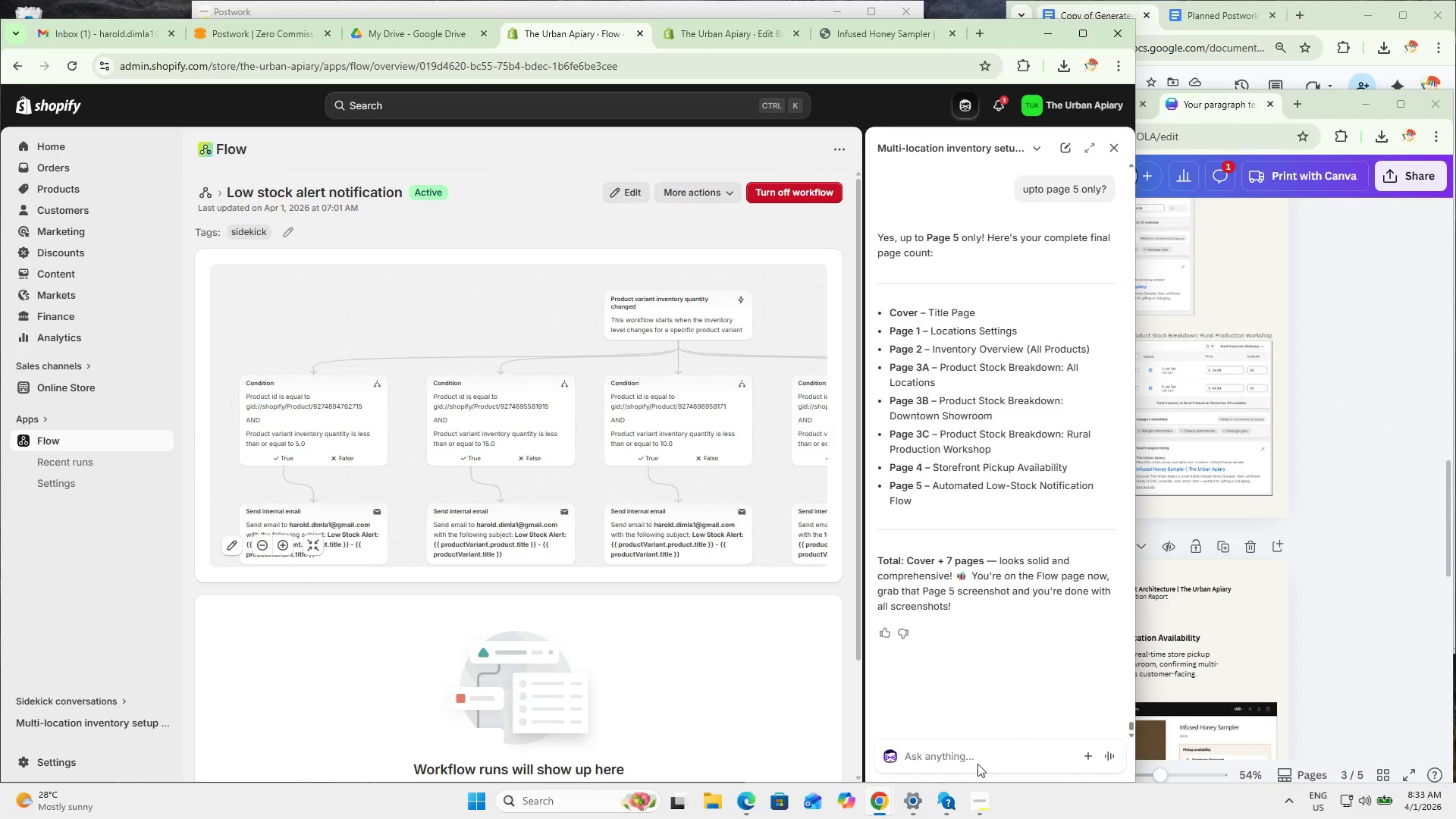 
left_click([973, 761])
 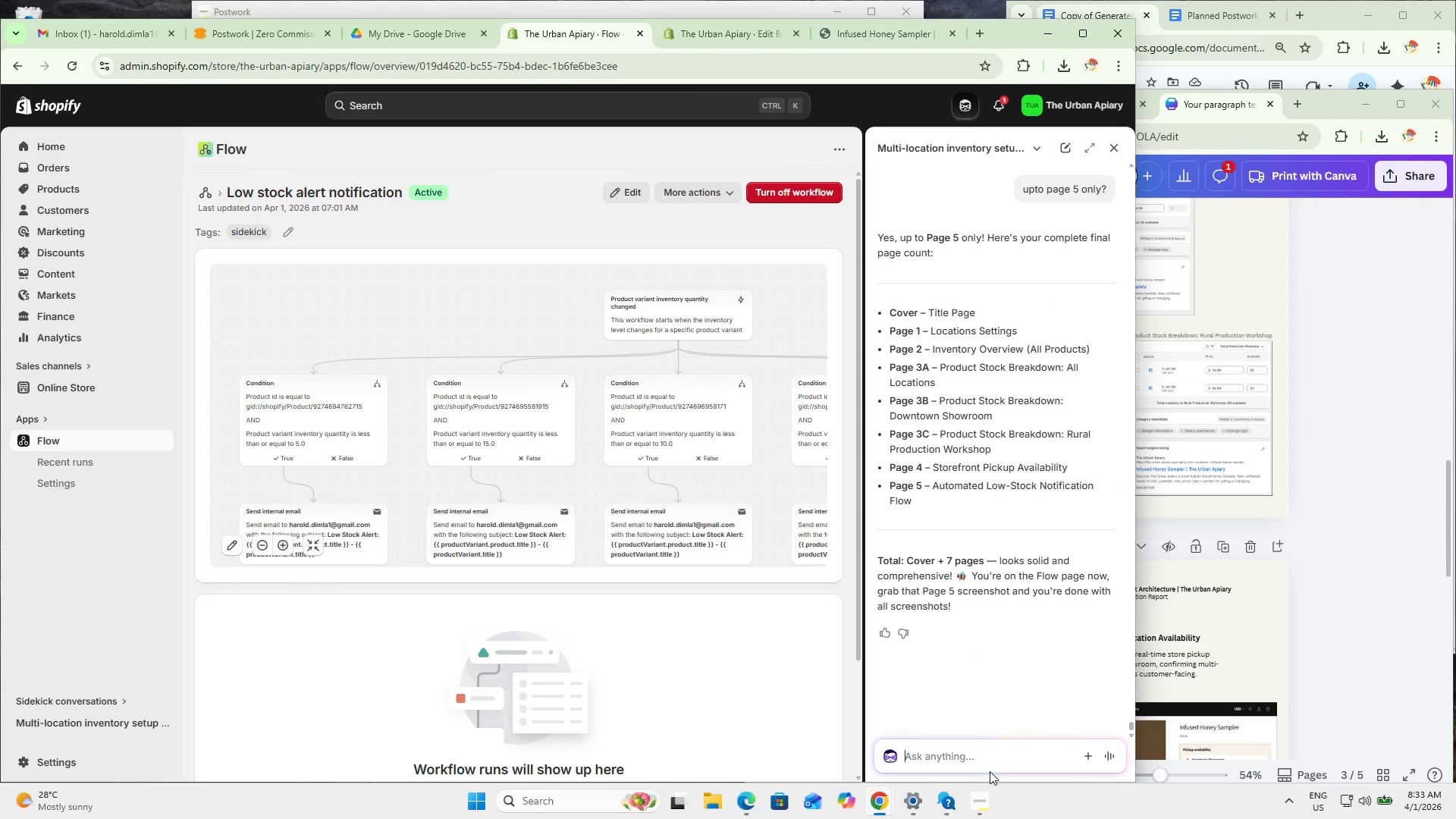 
type(just did small screenshots for product stock breakdown)
 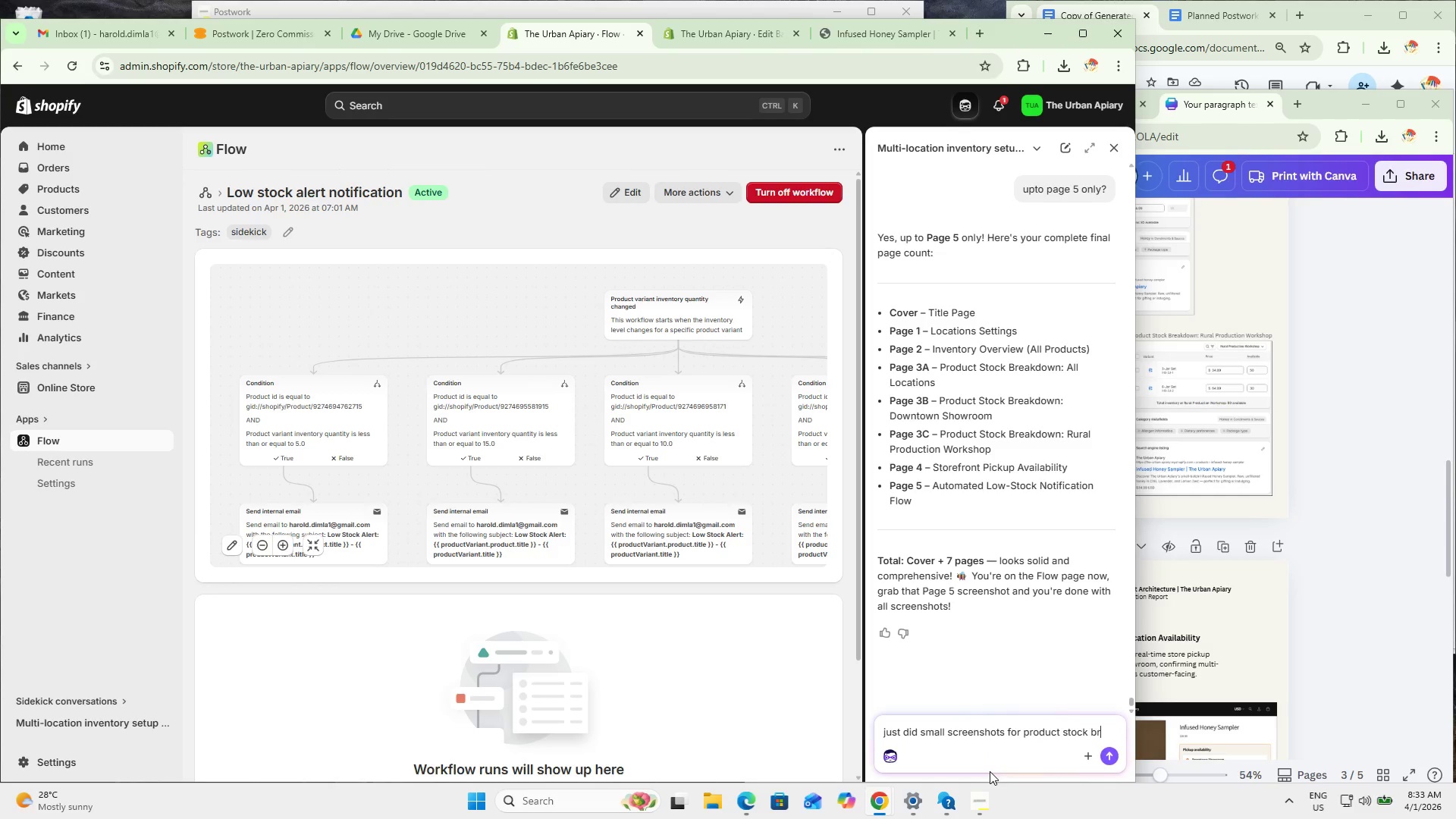 
key(Enter)
 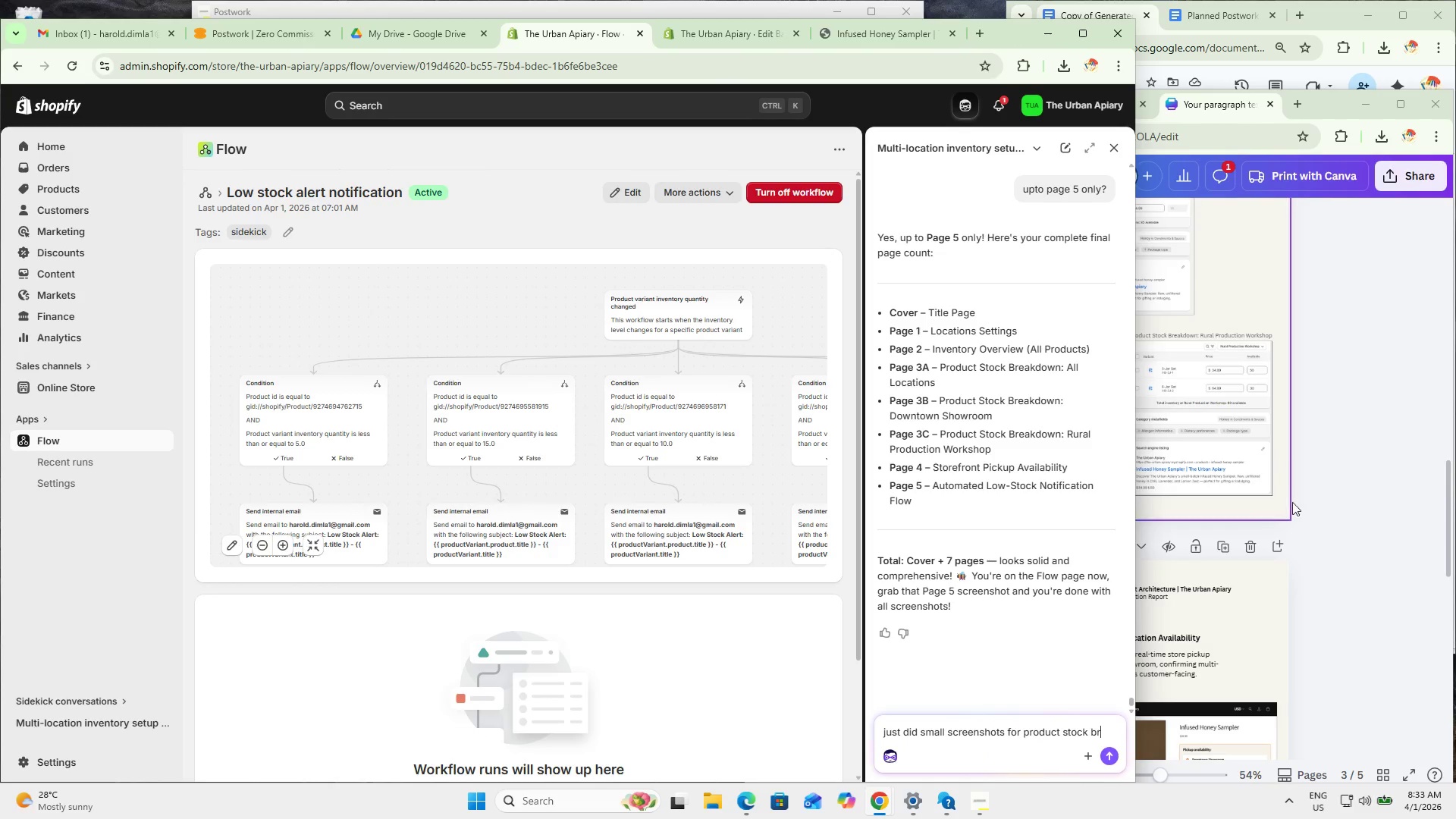 
left_click([1395, 538])
 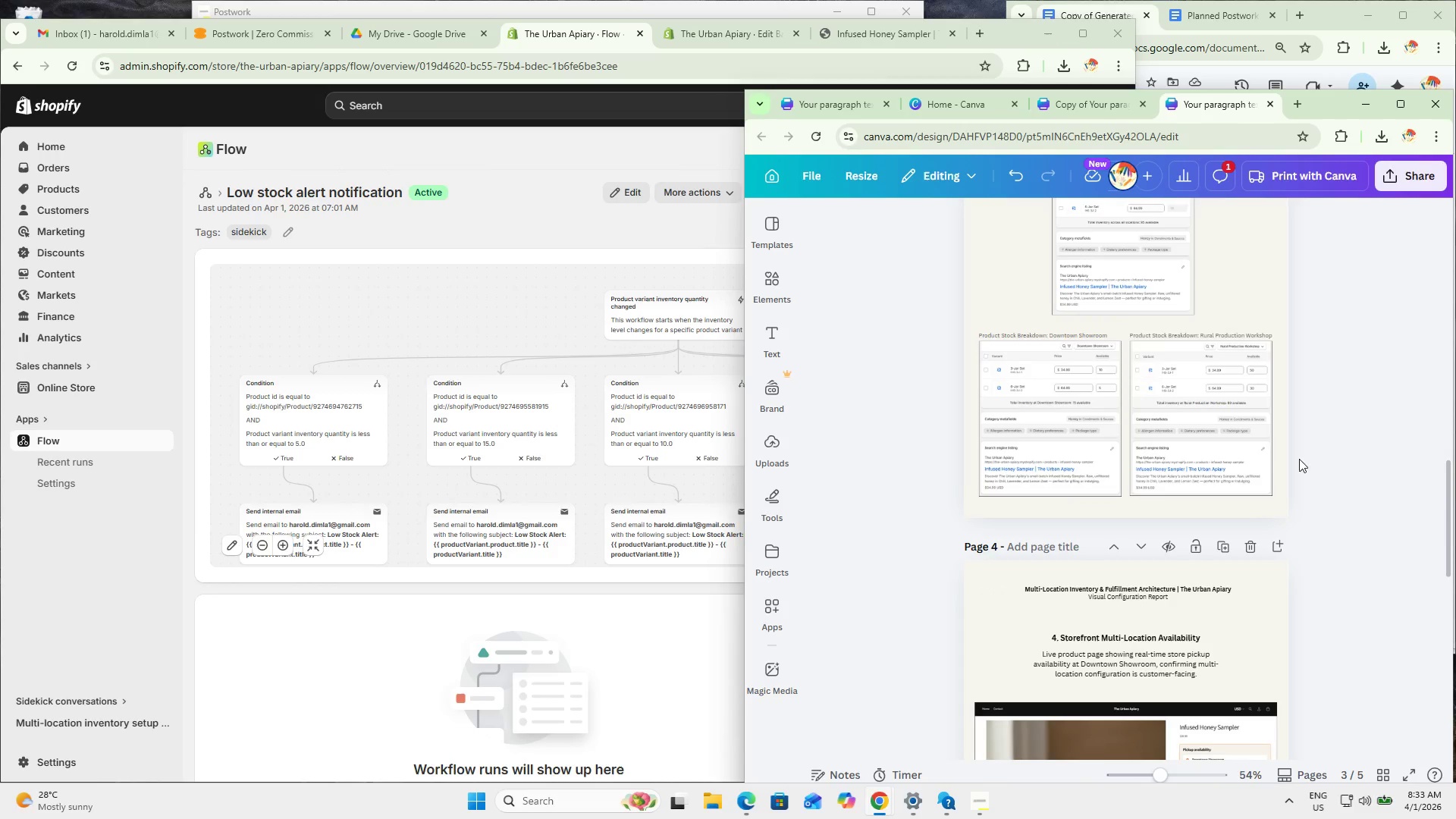 
hold_key(key=ControlLeft, duration=1.5)
scroll: coordinate [1248, 434], scroll_direction: up, amount: 2.0
 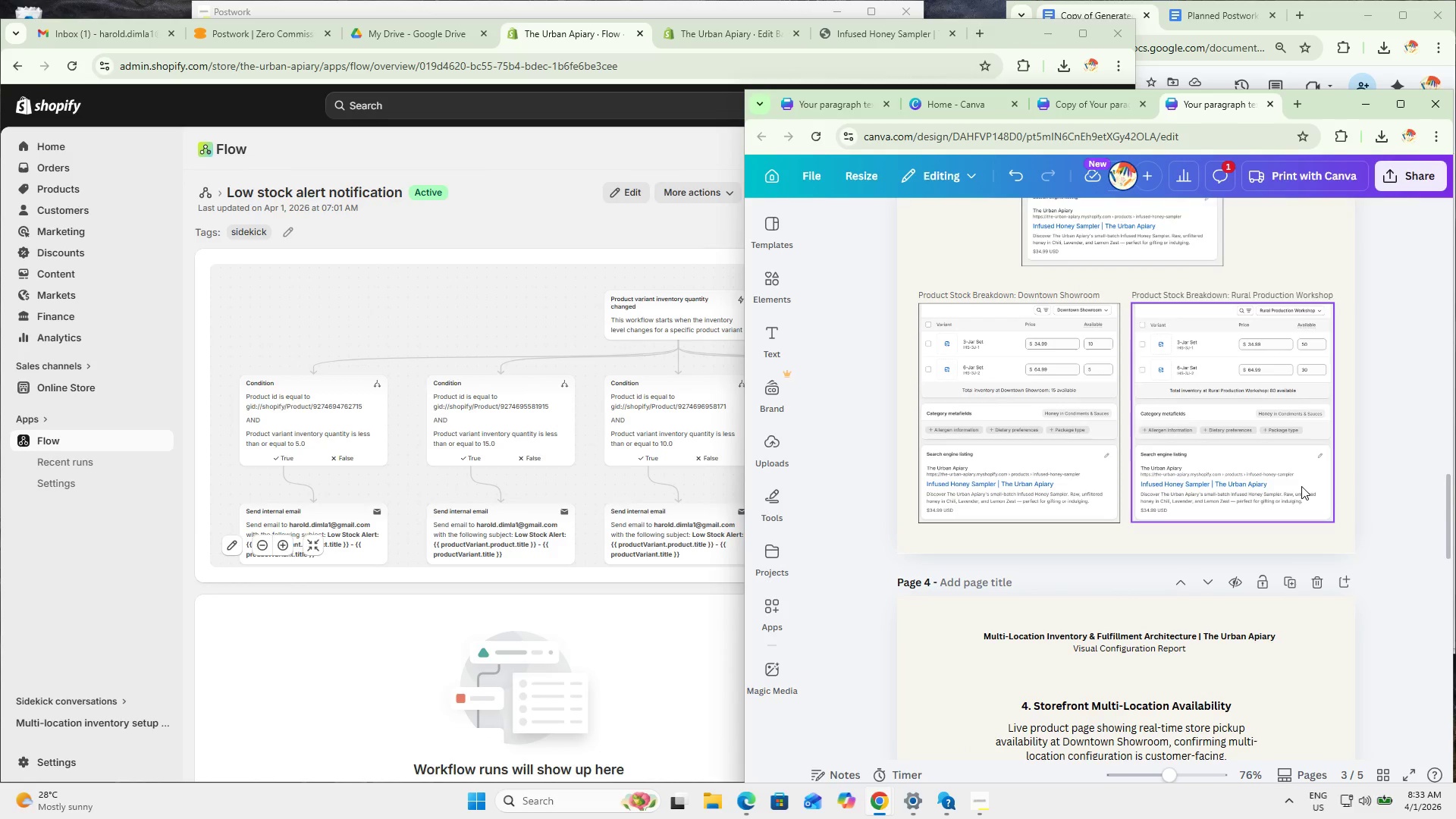 
wait(9.61)
 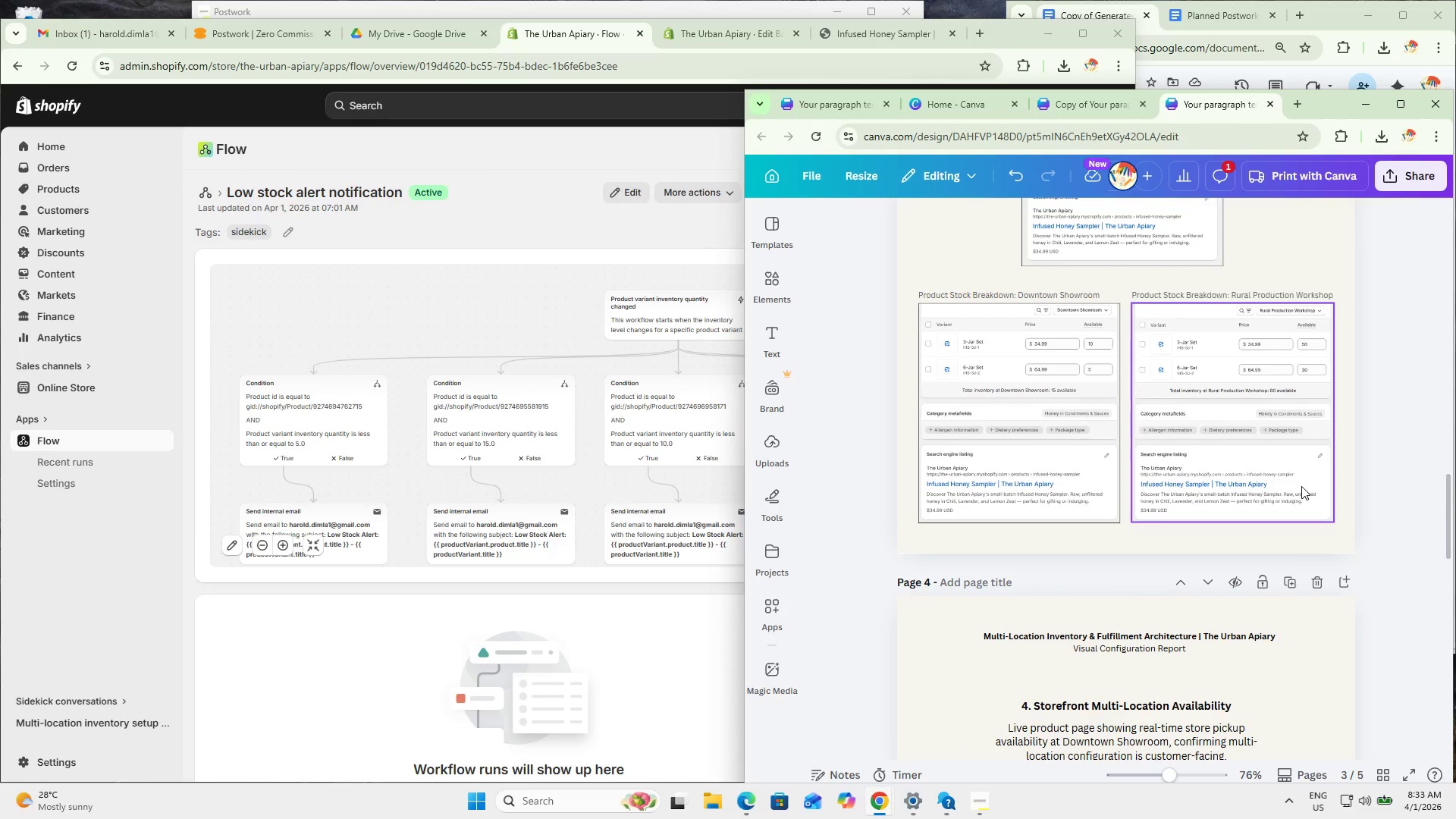 
scroll: coordinate [1372, 518], scroll_direction: up, amount: 4.0
 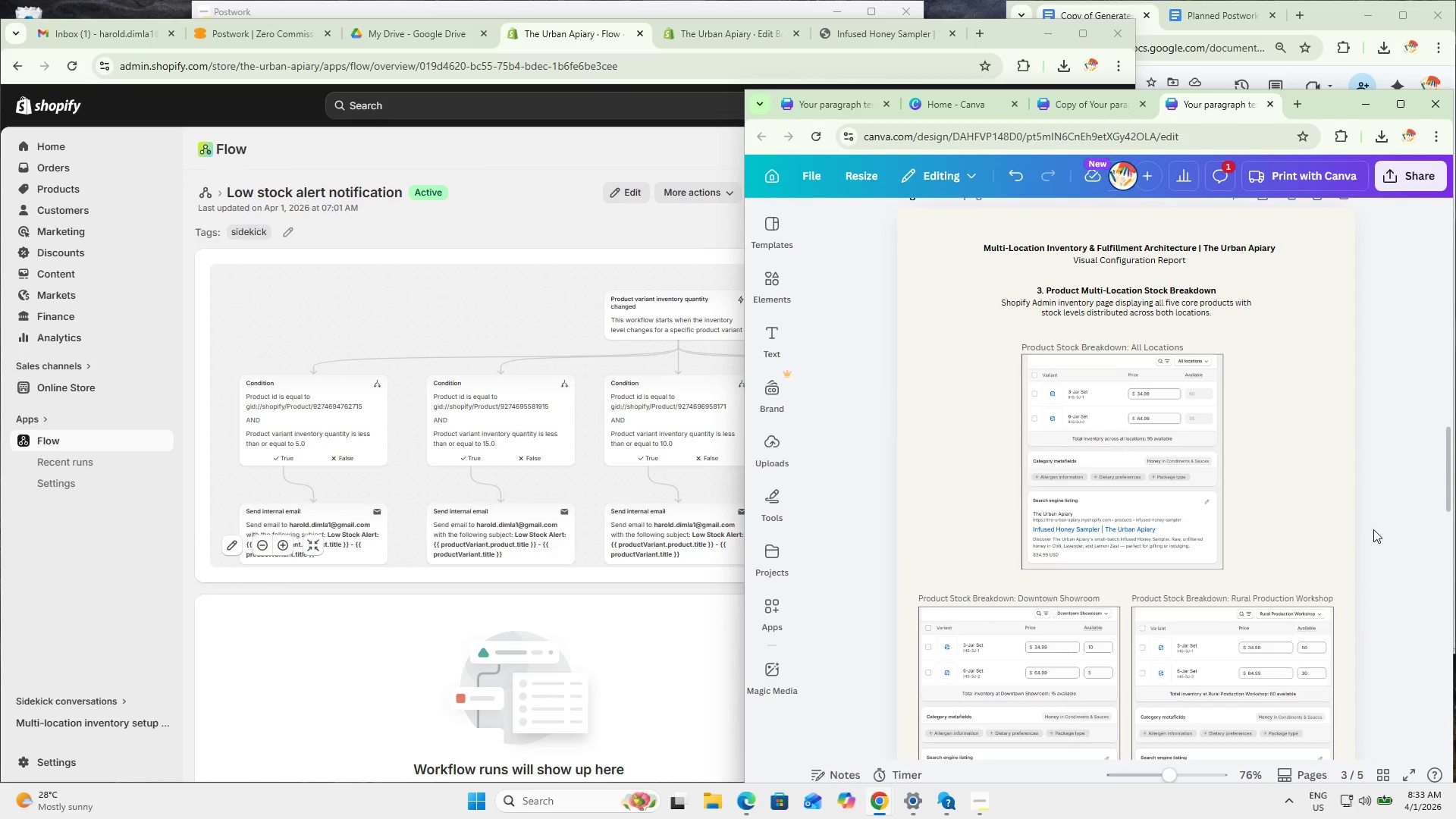 
scroll: coordinate [1373, 529], scroll_direction: down, amount: 9.0
 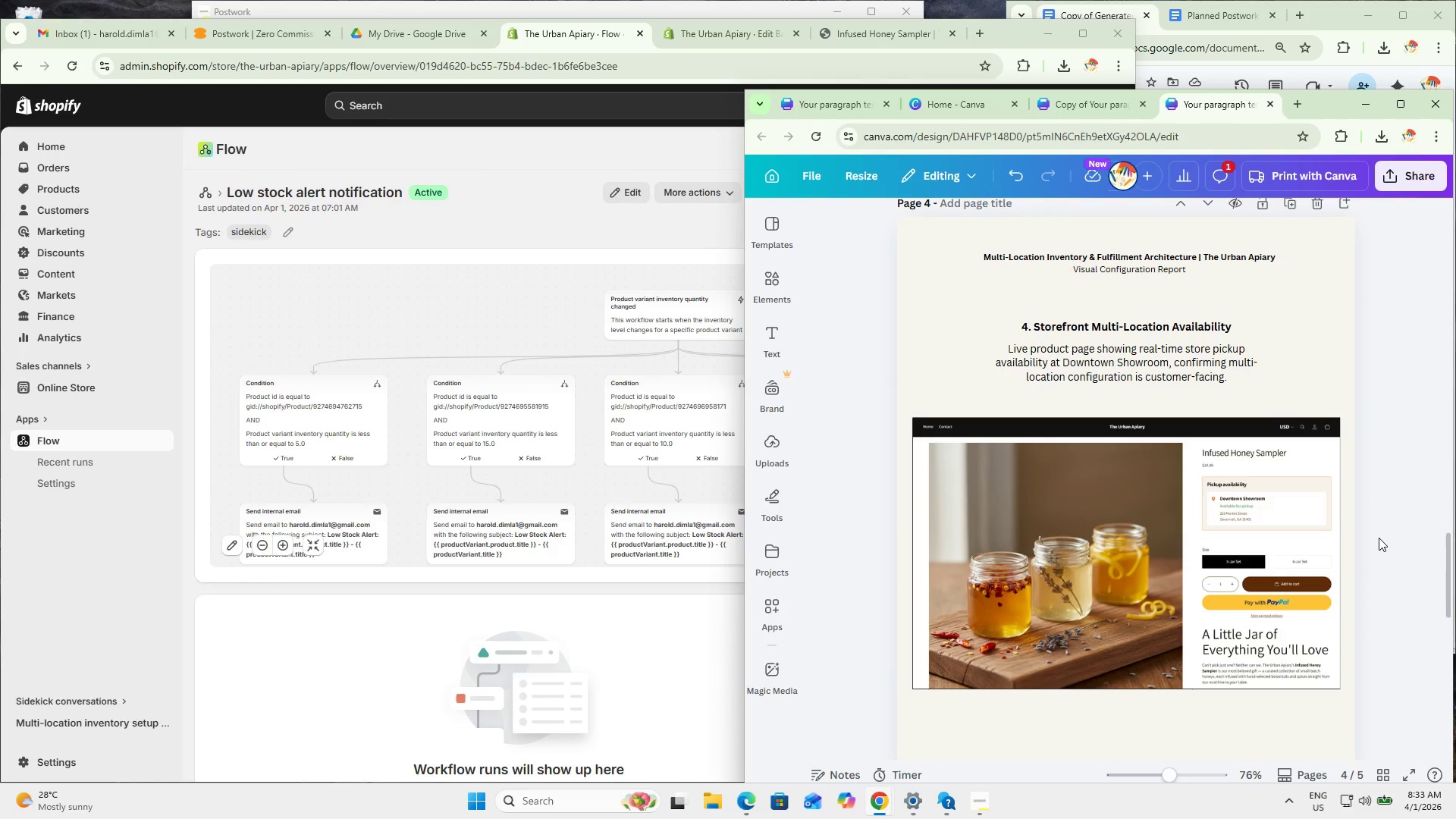 
hold_key(key=ControlLeft, duration=1.5)
scroll: coordinate [1382, 544], scroll_direction: up, amount: 3.0
 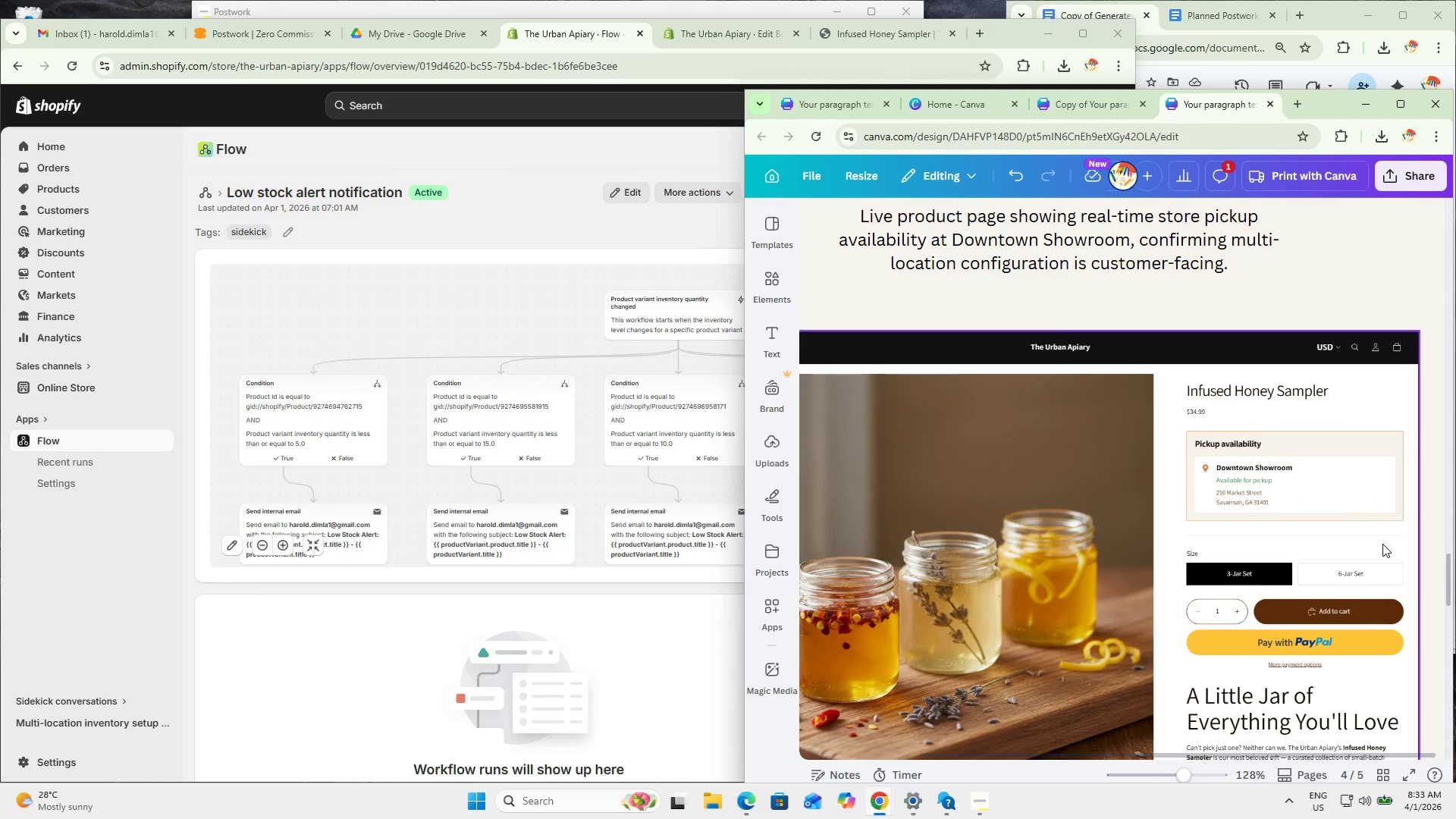 
hold_key(key=ControlLeft, duration=1.52)
 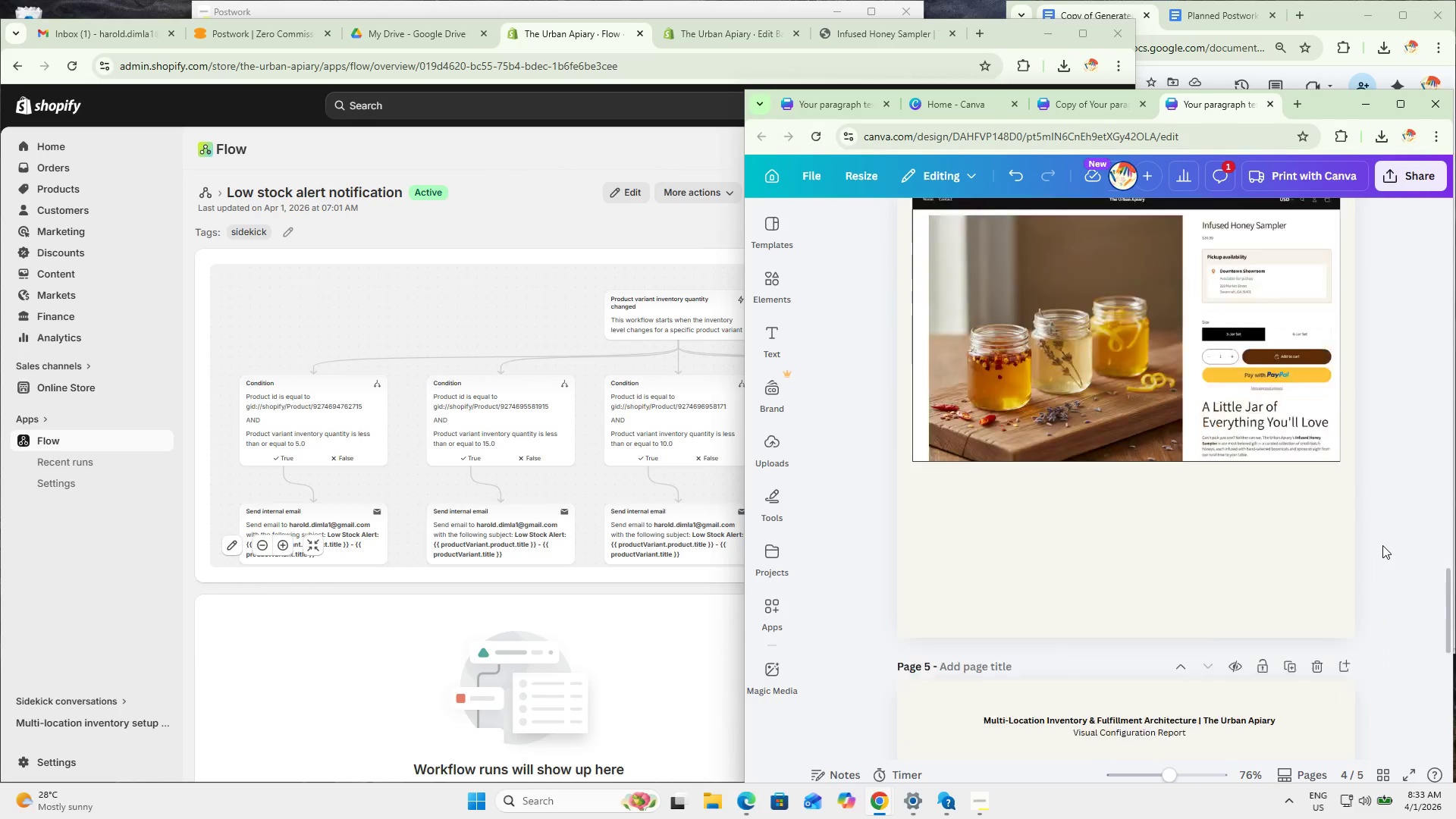 
key(Control+ControlLeft)
 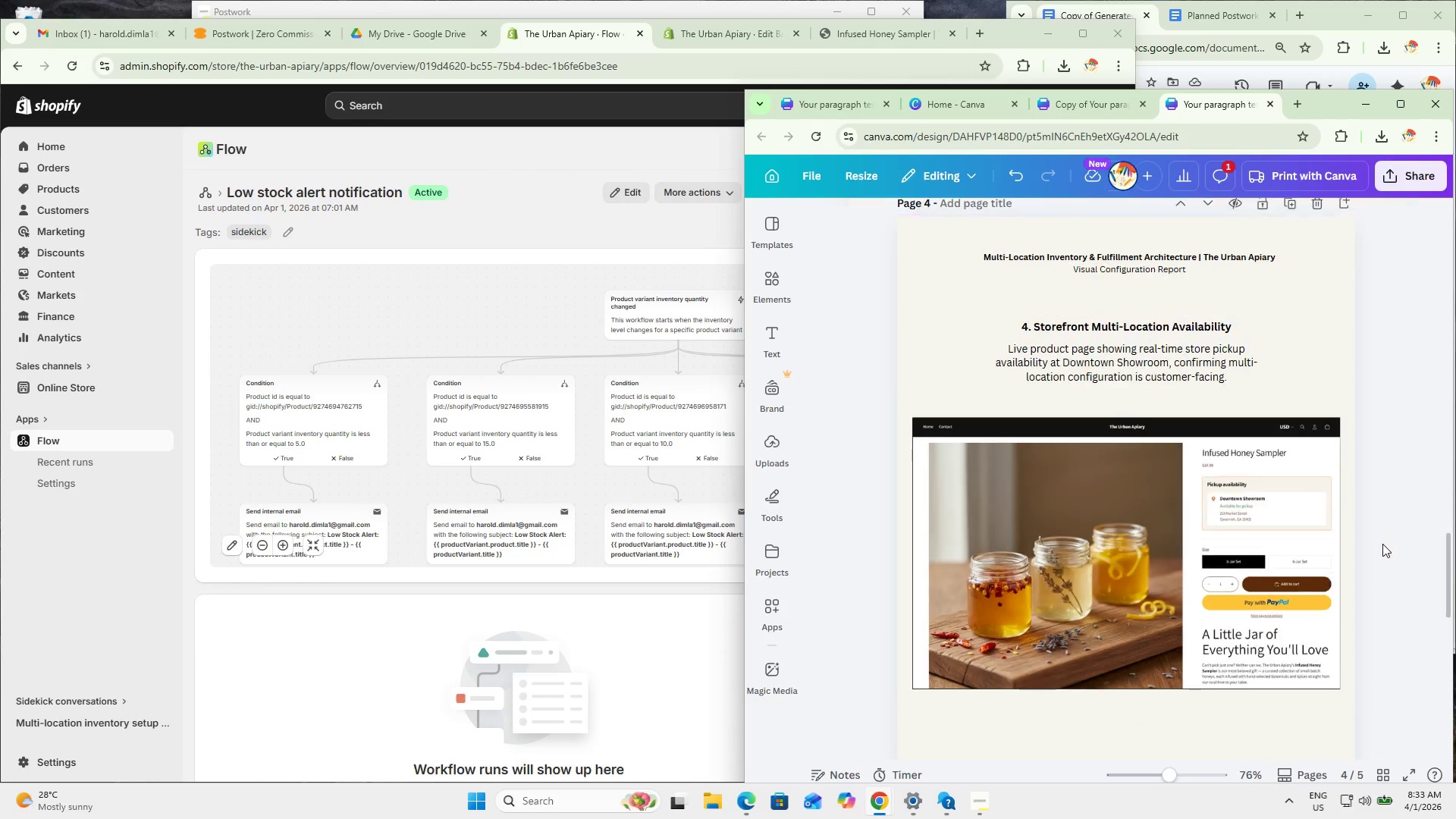 
key(Control+ControlLeft)
 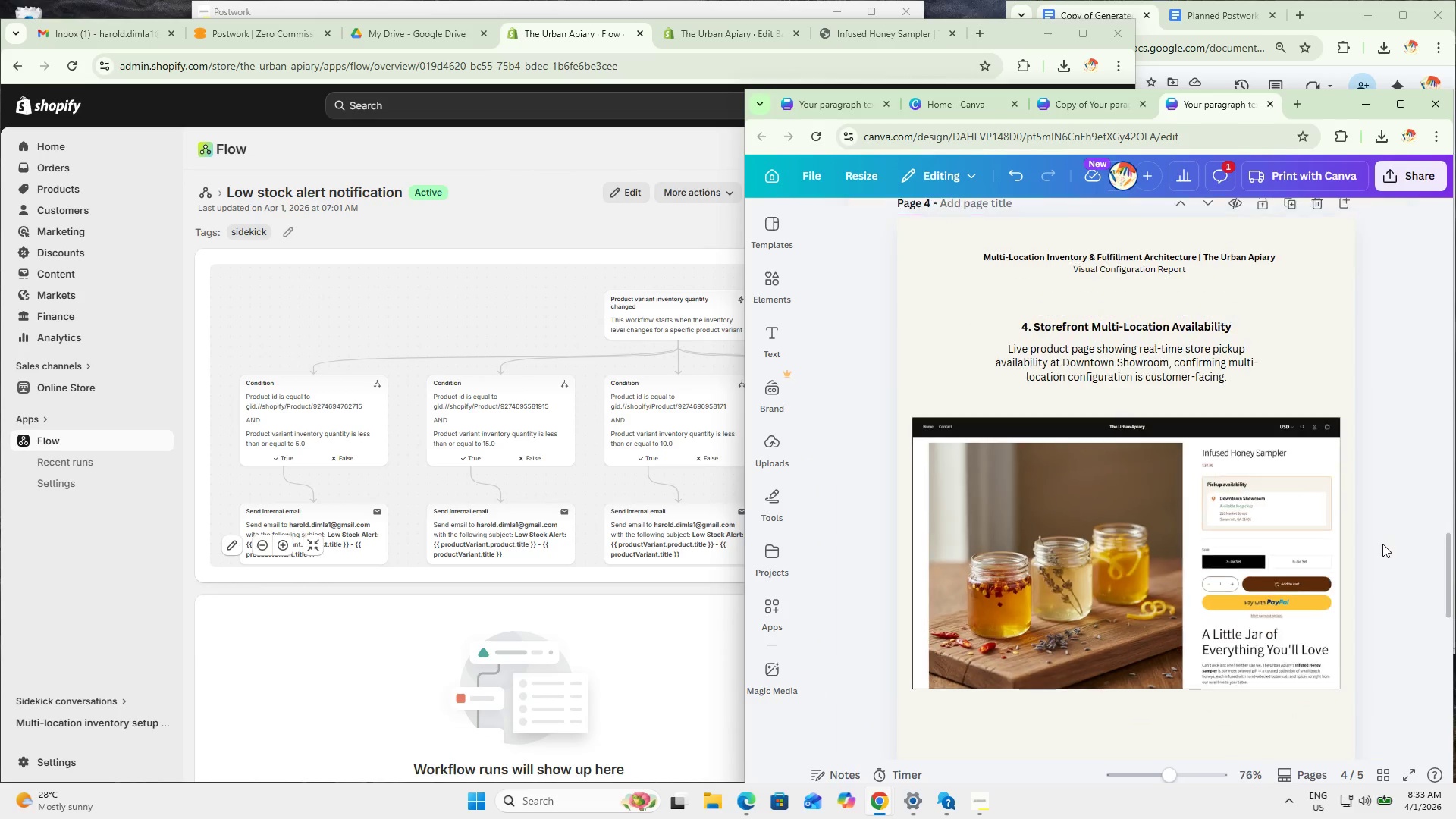 
key(Control+ControlLeft)
 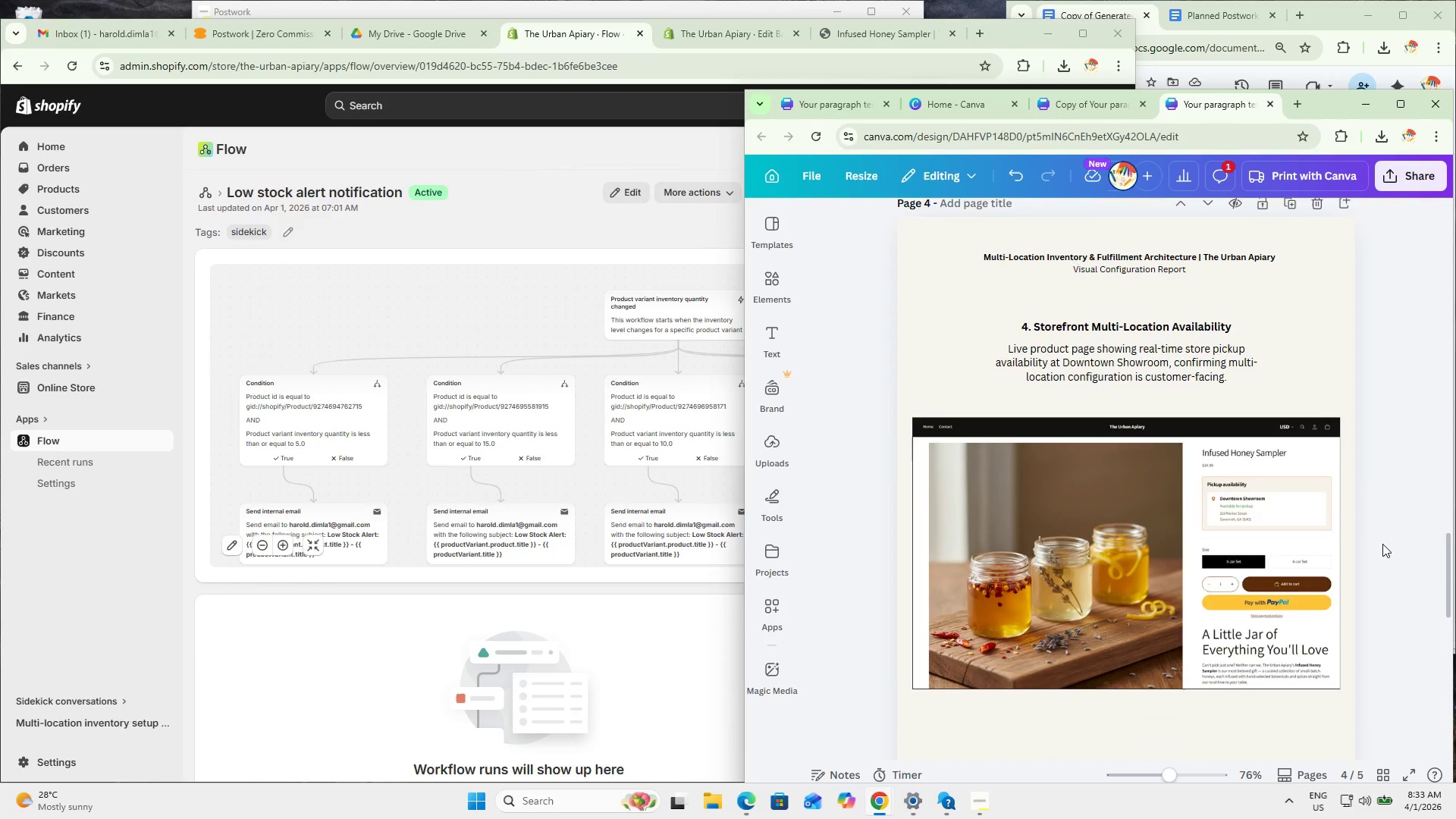 
key(Control+ControlLeft)
 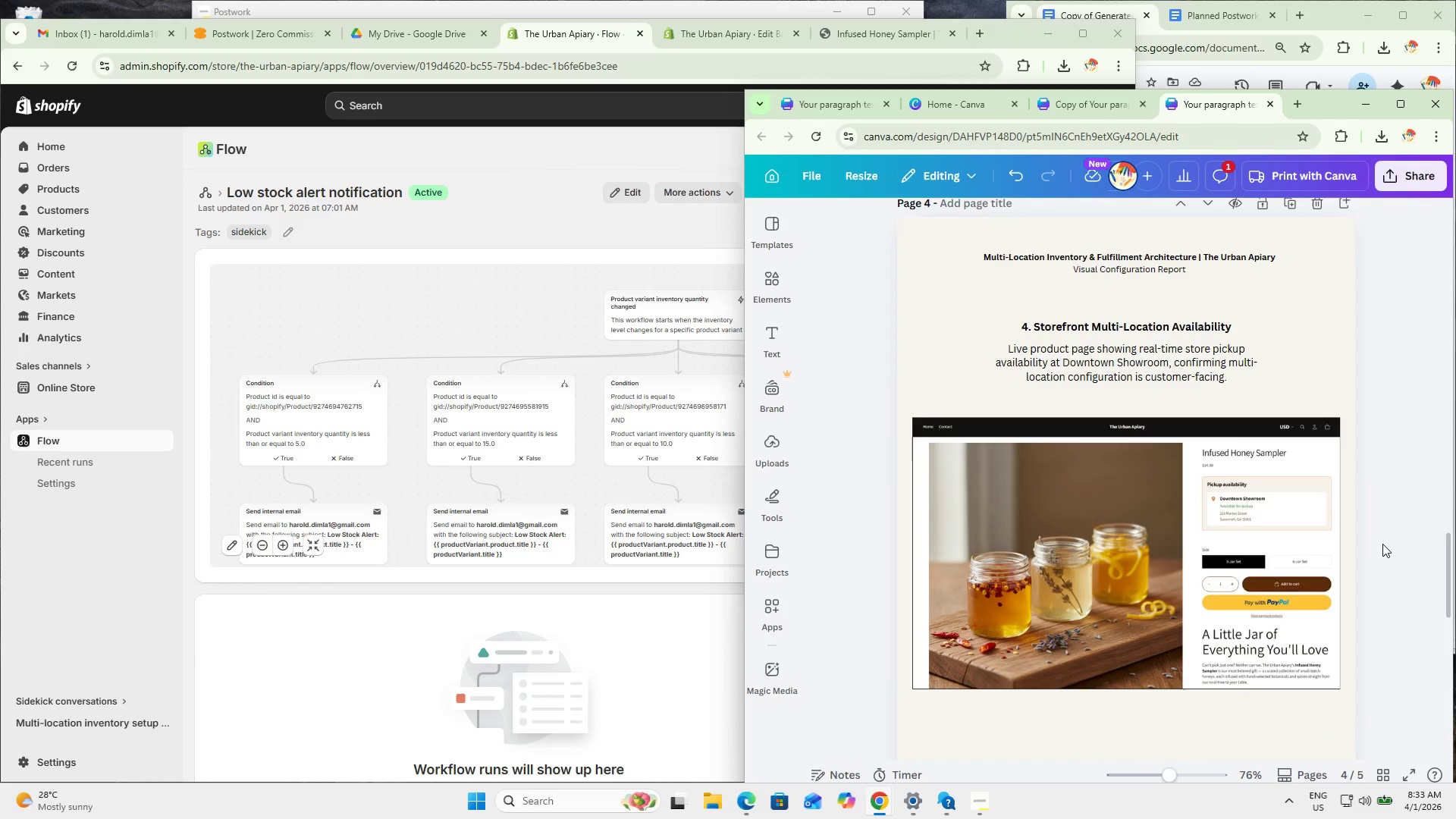 
key(Control+ControlLeft)
 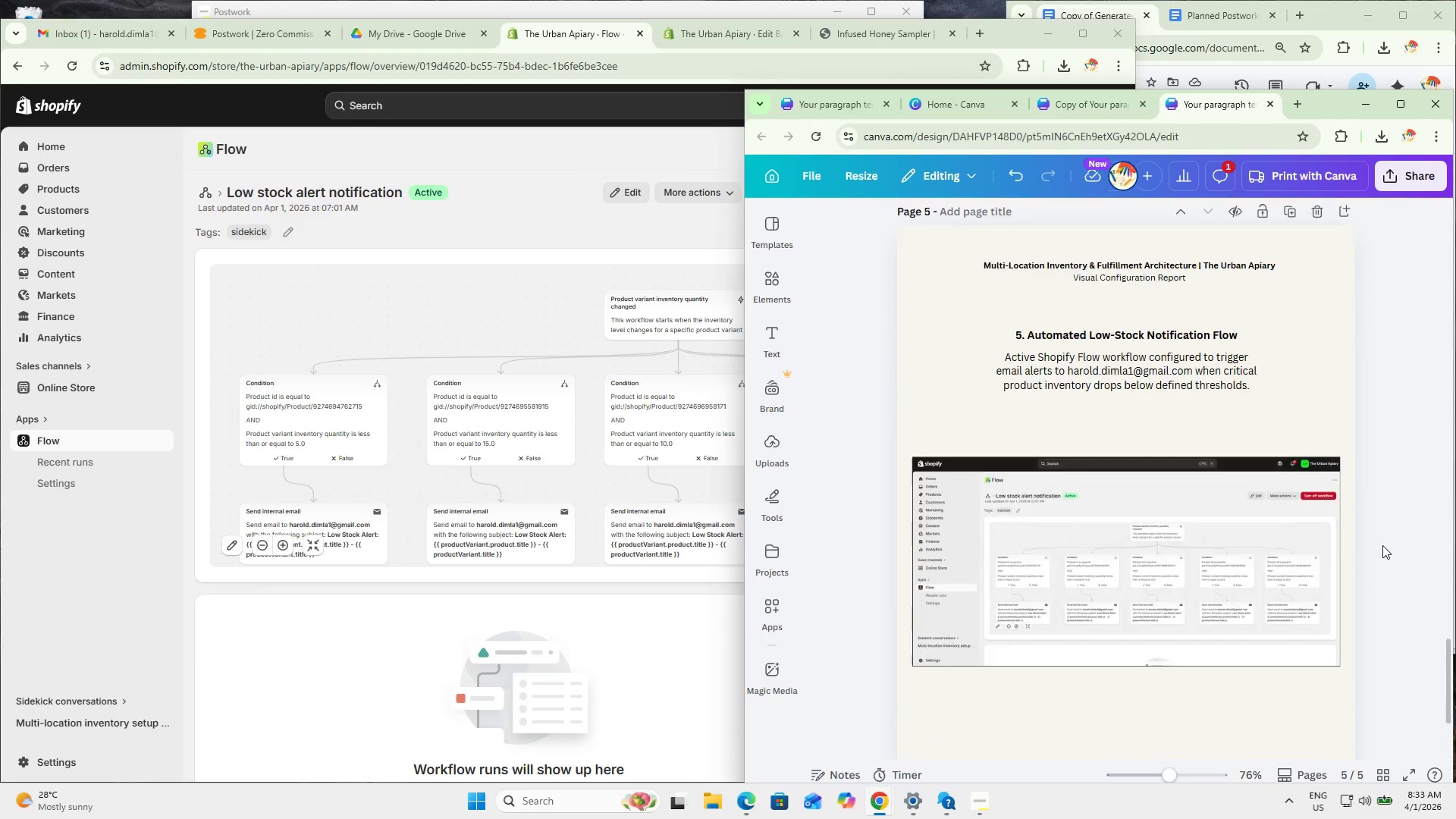 
scroll: coordinate [1382, 545], scroll_direction: down, amount: 12.0
 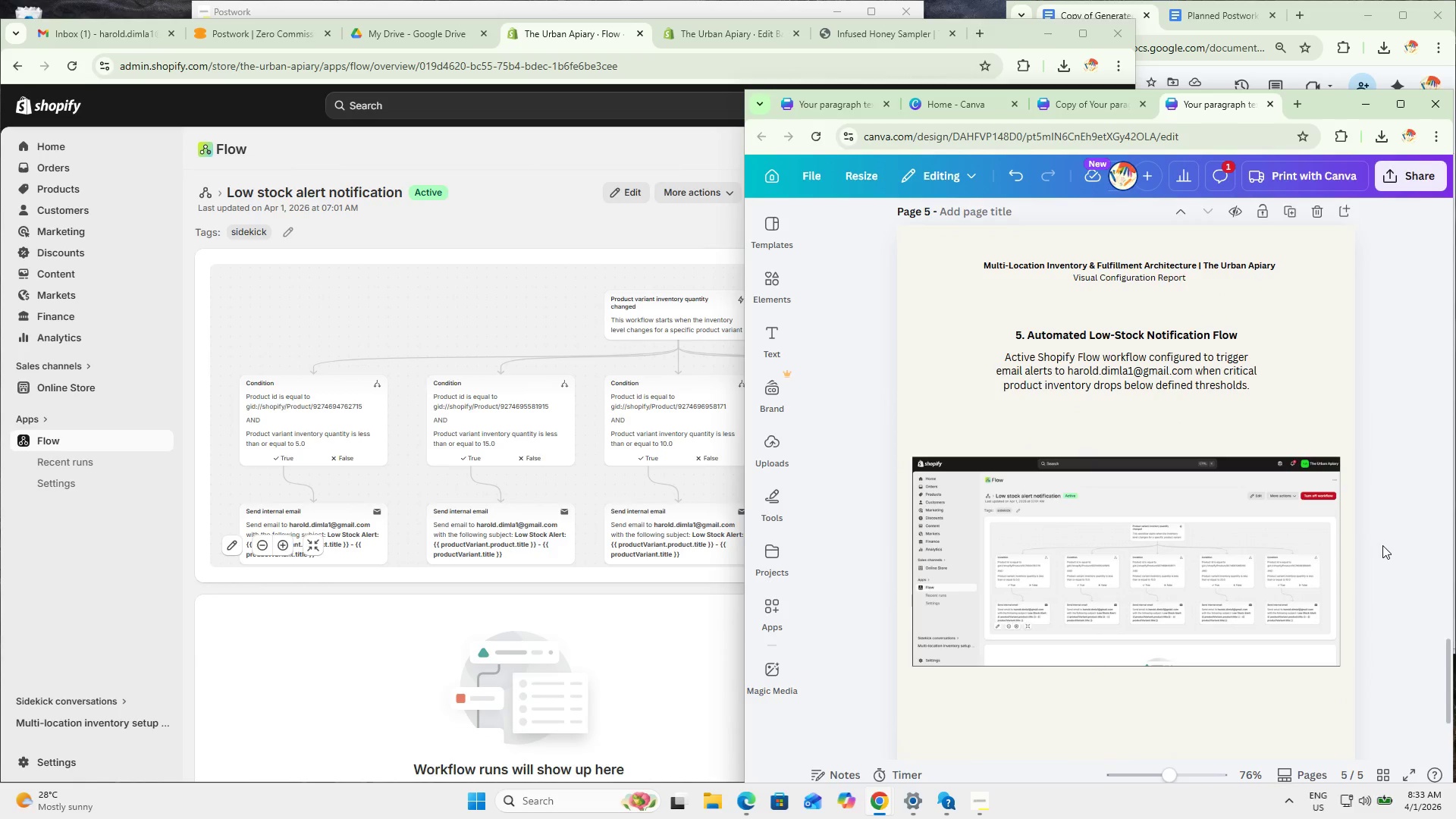 
hold_key(key=ControlLeft, duration=0.5)
scroll: coordinate [1382, 545], scroll_direction: up, amount: 2.0
 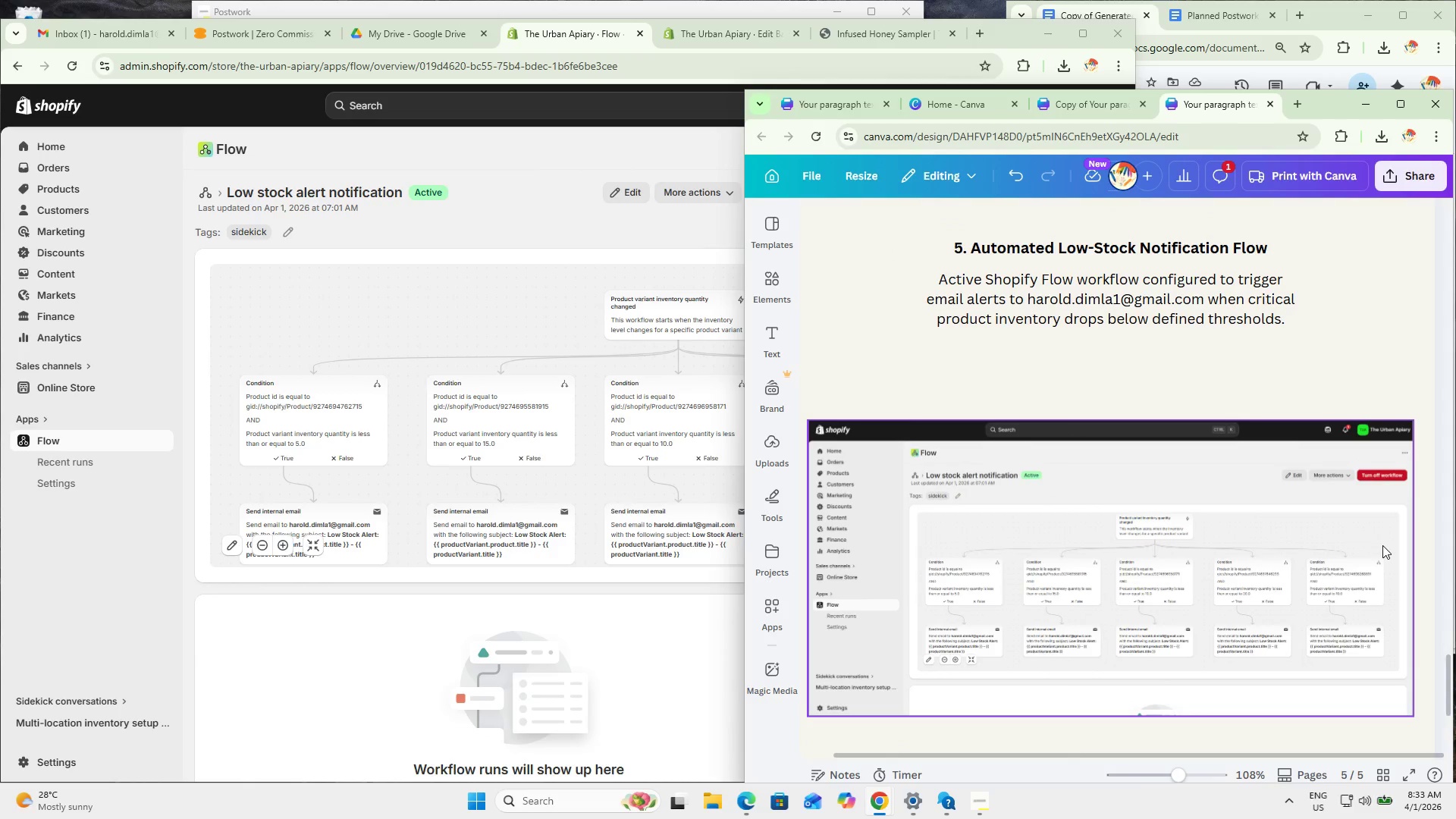 
hold_key(key=ControlLeft, duration=1.5)
scroll: coordinate [1345, 592], scroll_direction: up, amount: 3.0
 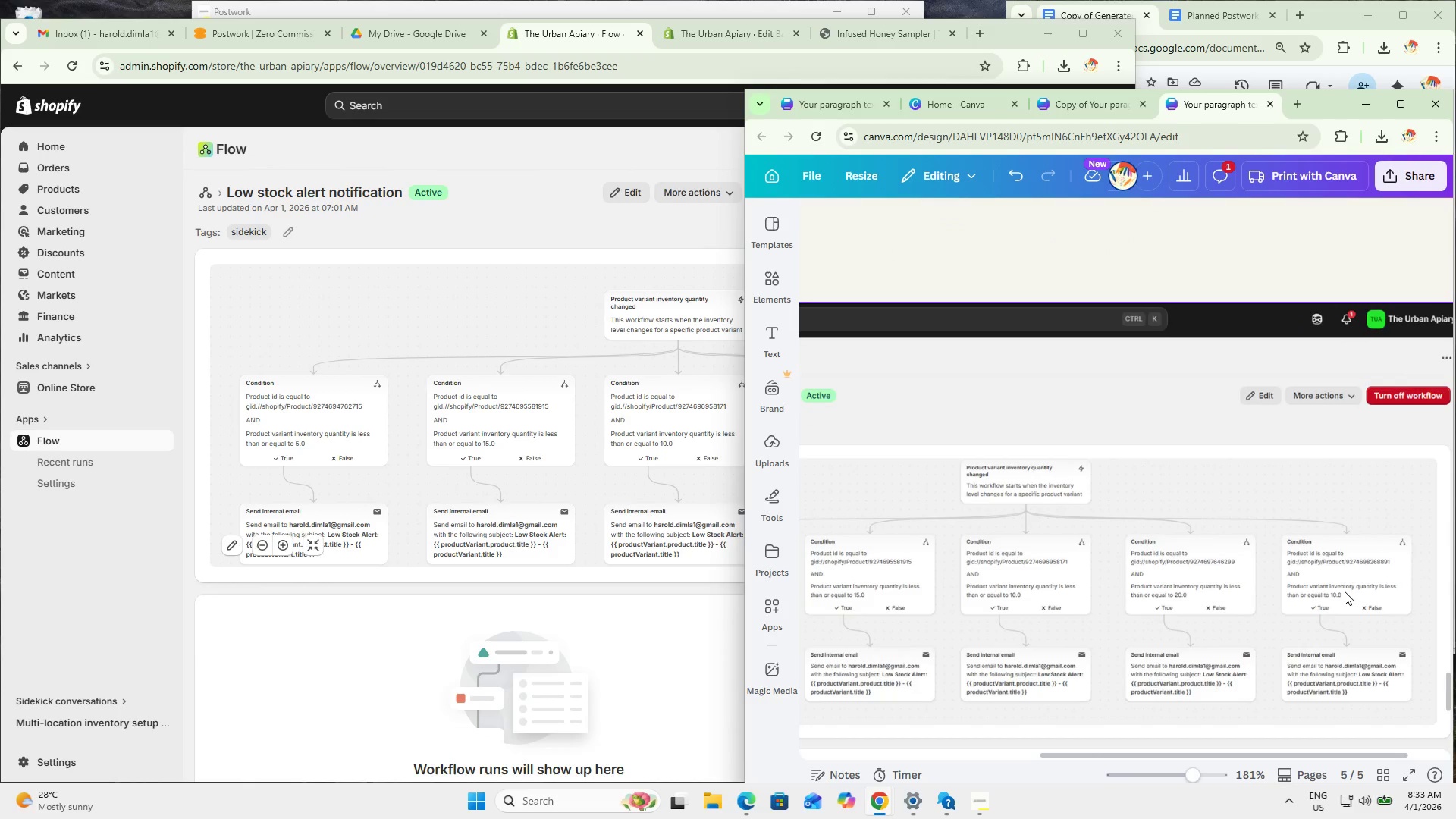 
hold_key(key=ControlLeft, duration=1.51)
 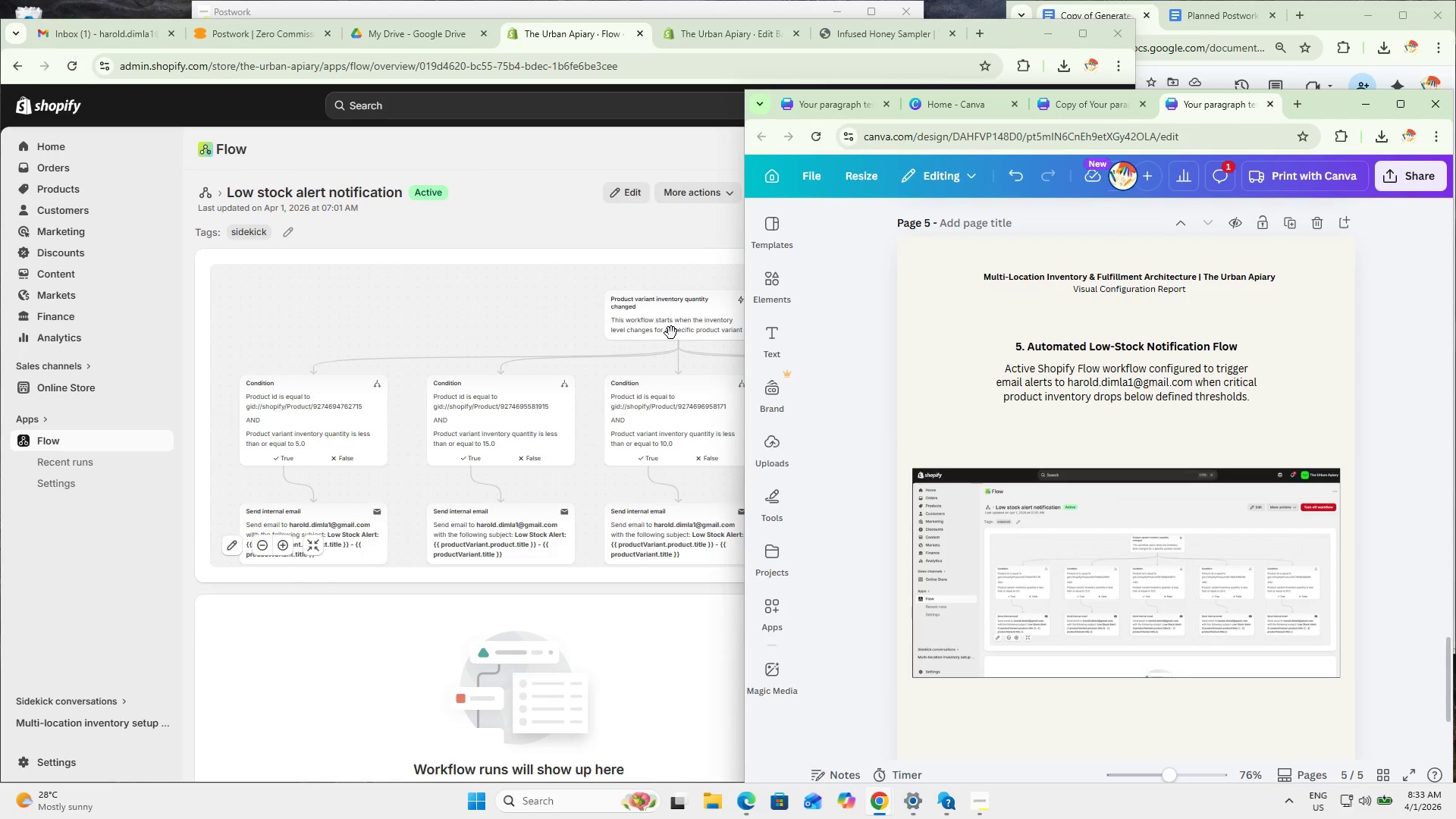 
key(Control+ControlLeft)
 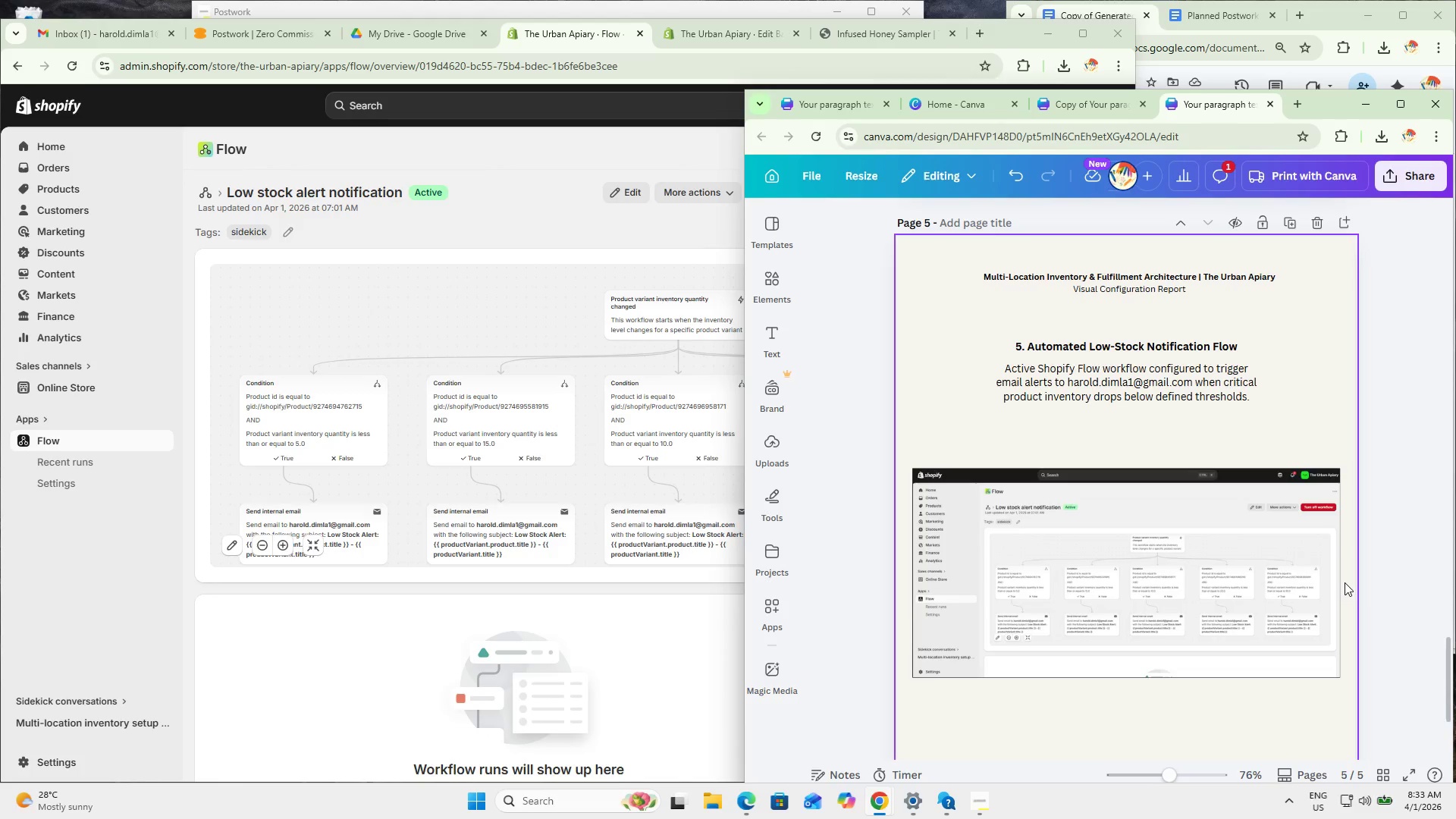 
key(Control+ControlLeft)
 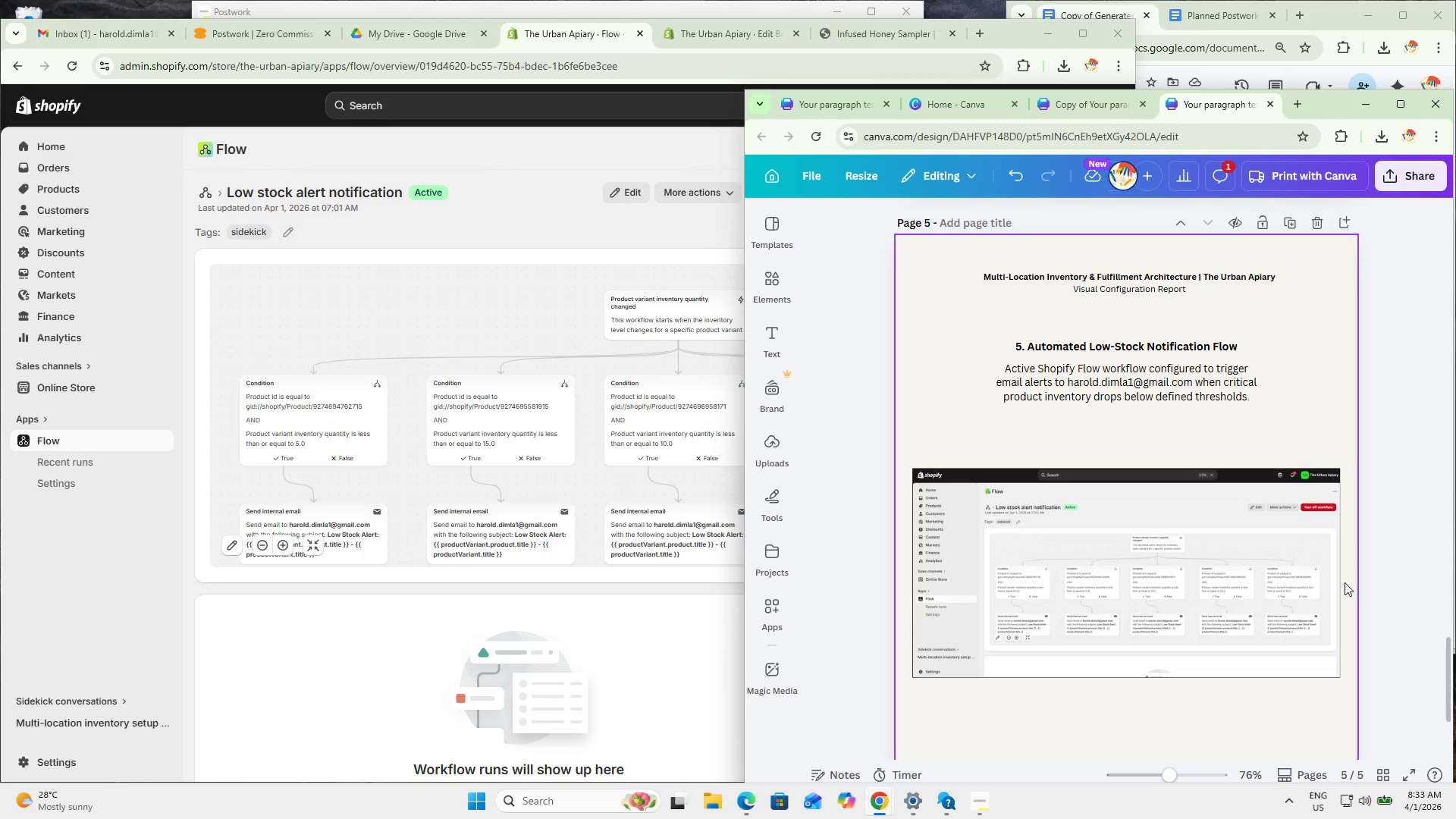 
key(Control+ControlLeft)
 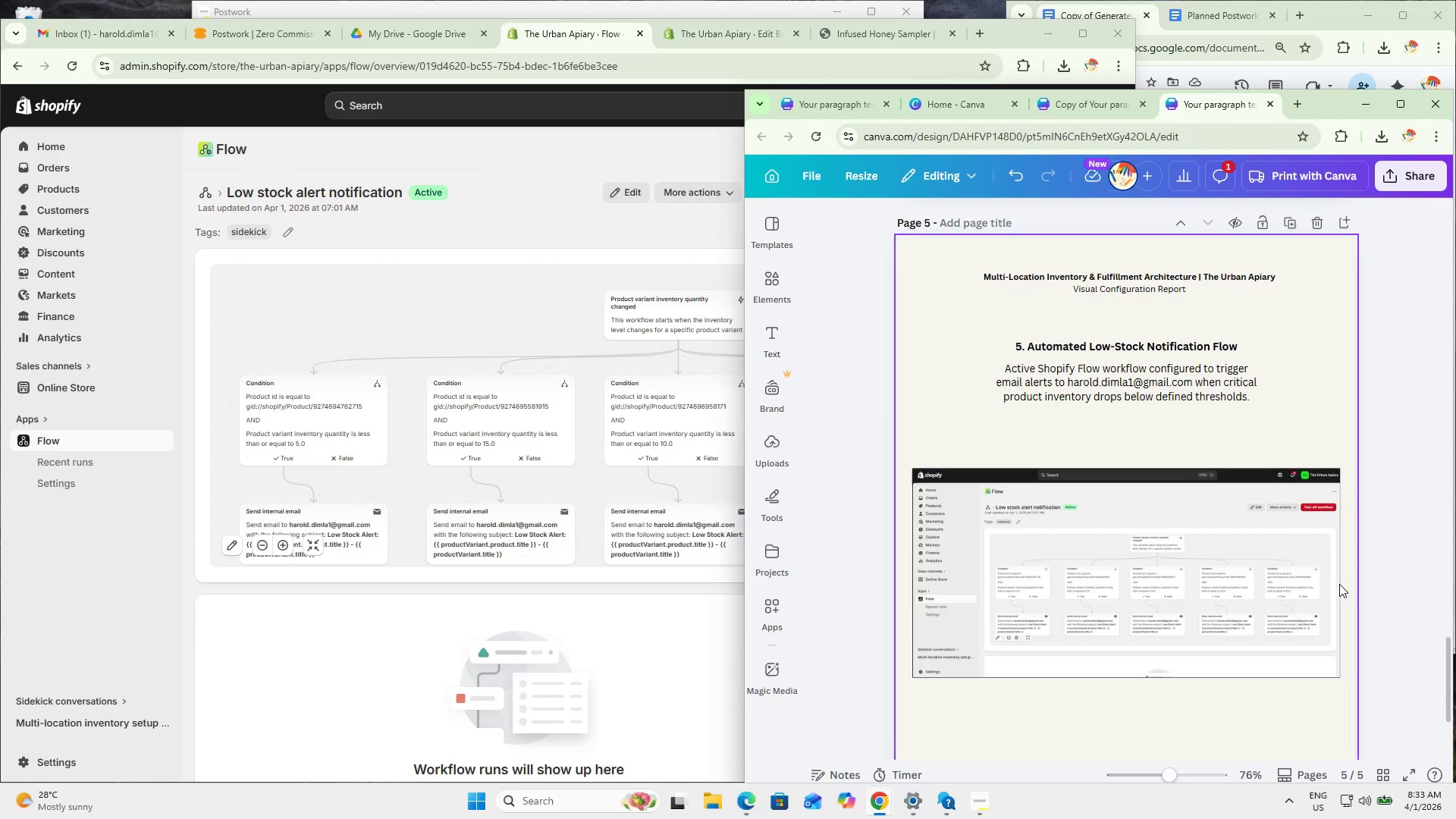 
key(Control+ControlLeft)
 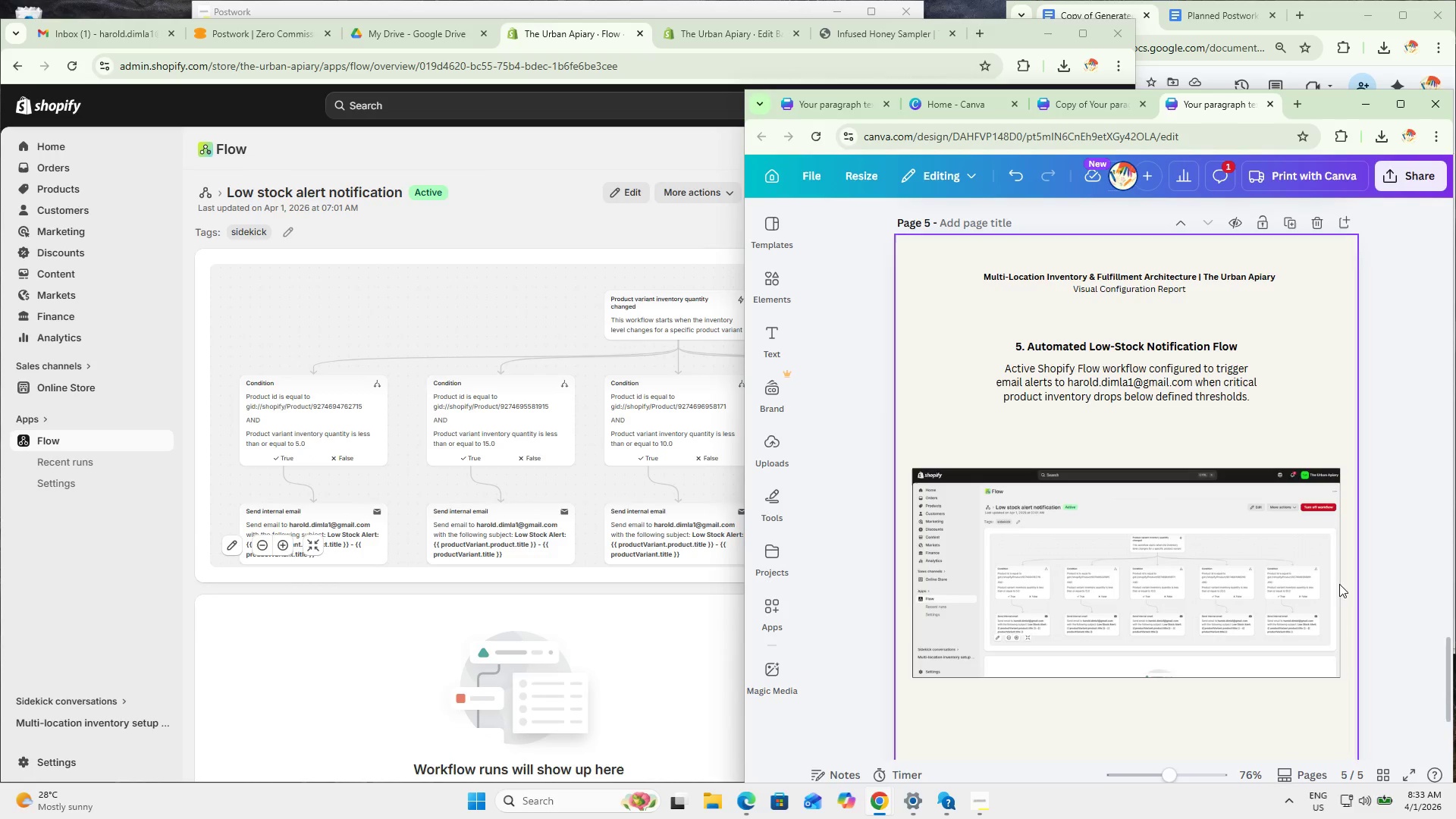 
key(Control+ControlLeft)
 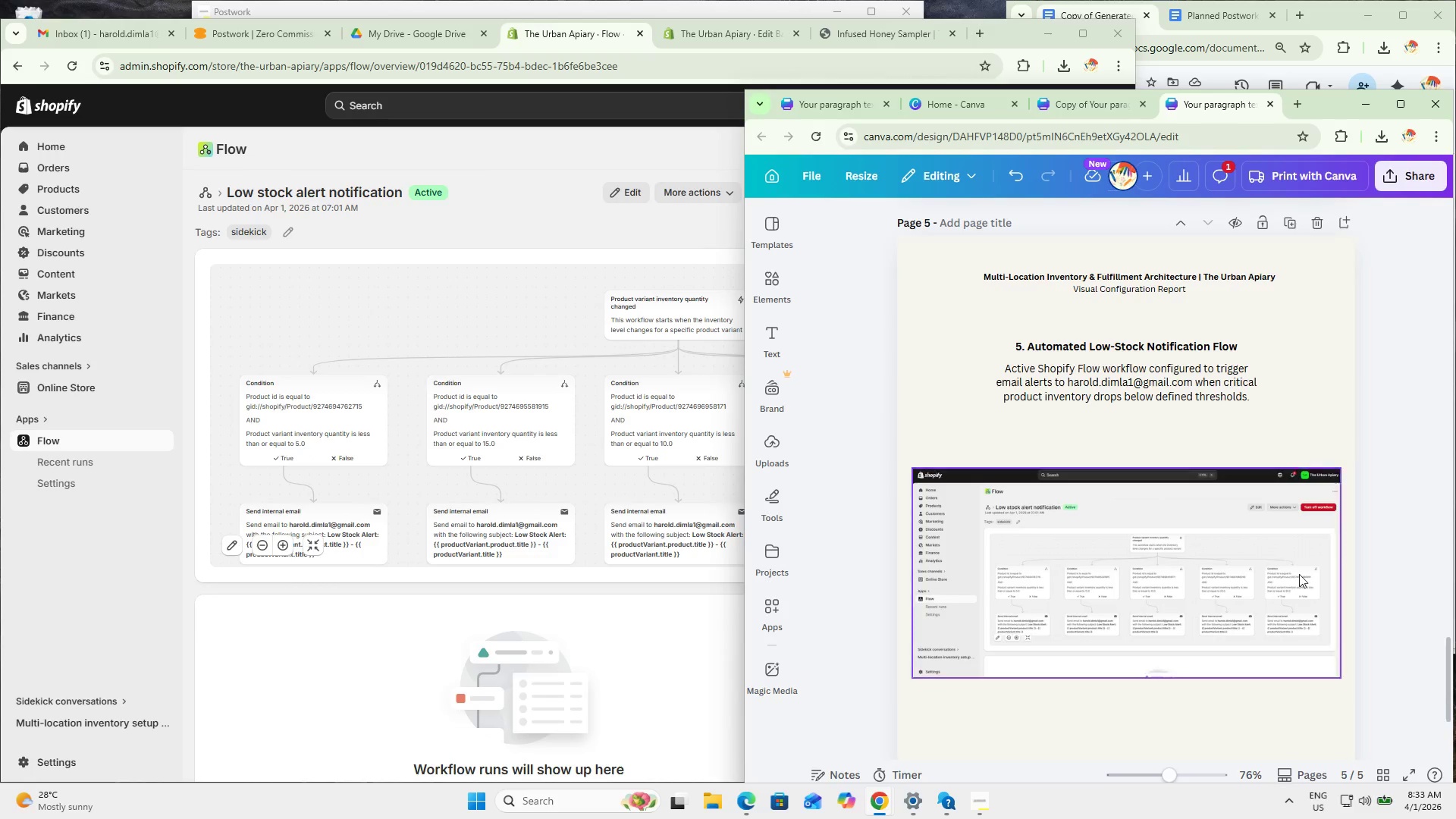 
key(Control+ControlLeft)
 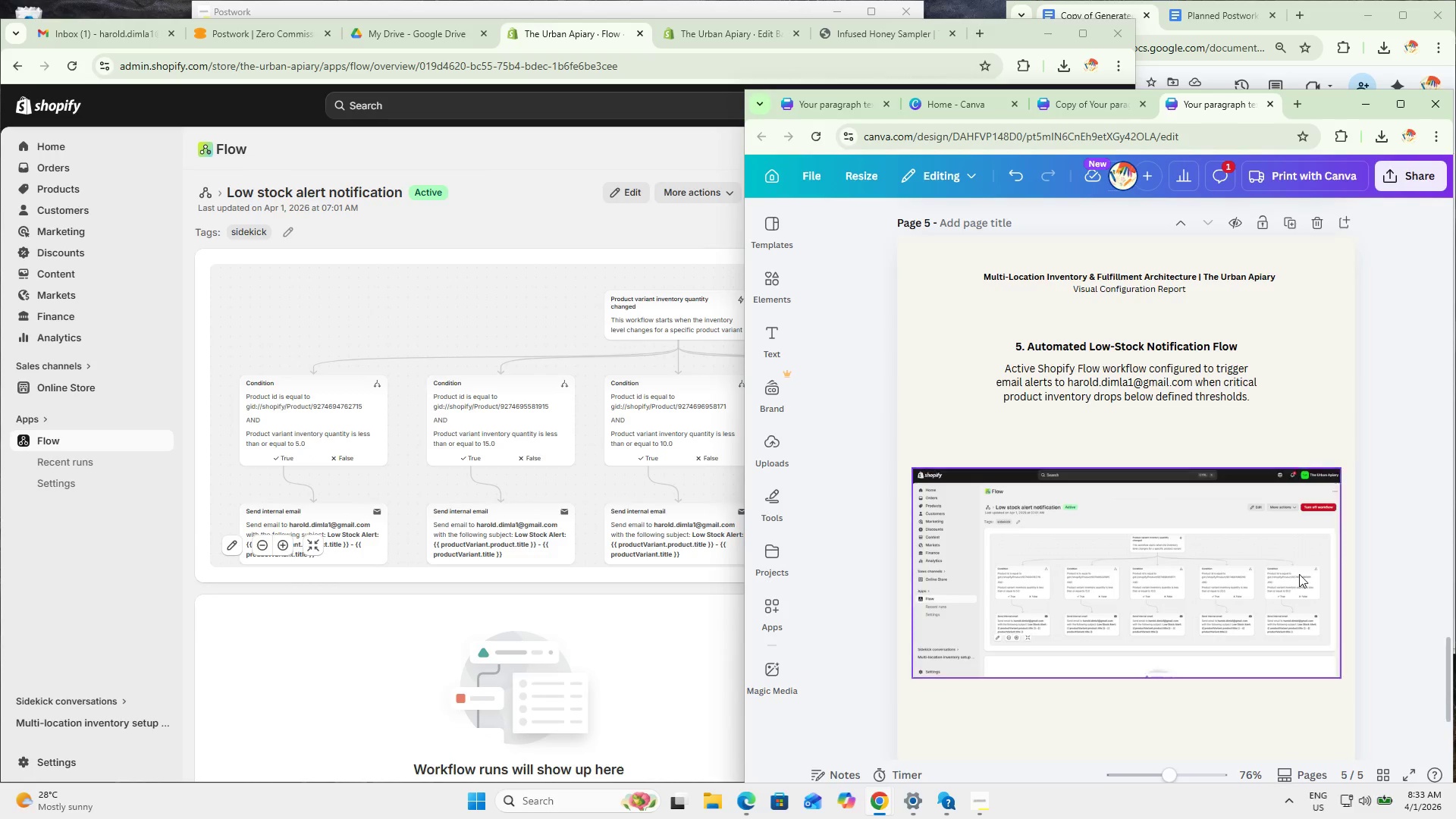 
key(Control+ControlLeft)
 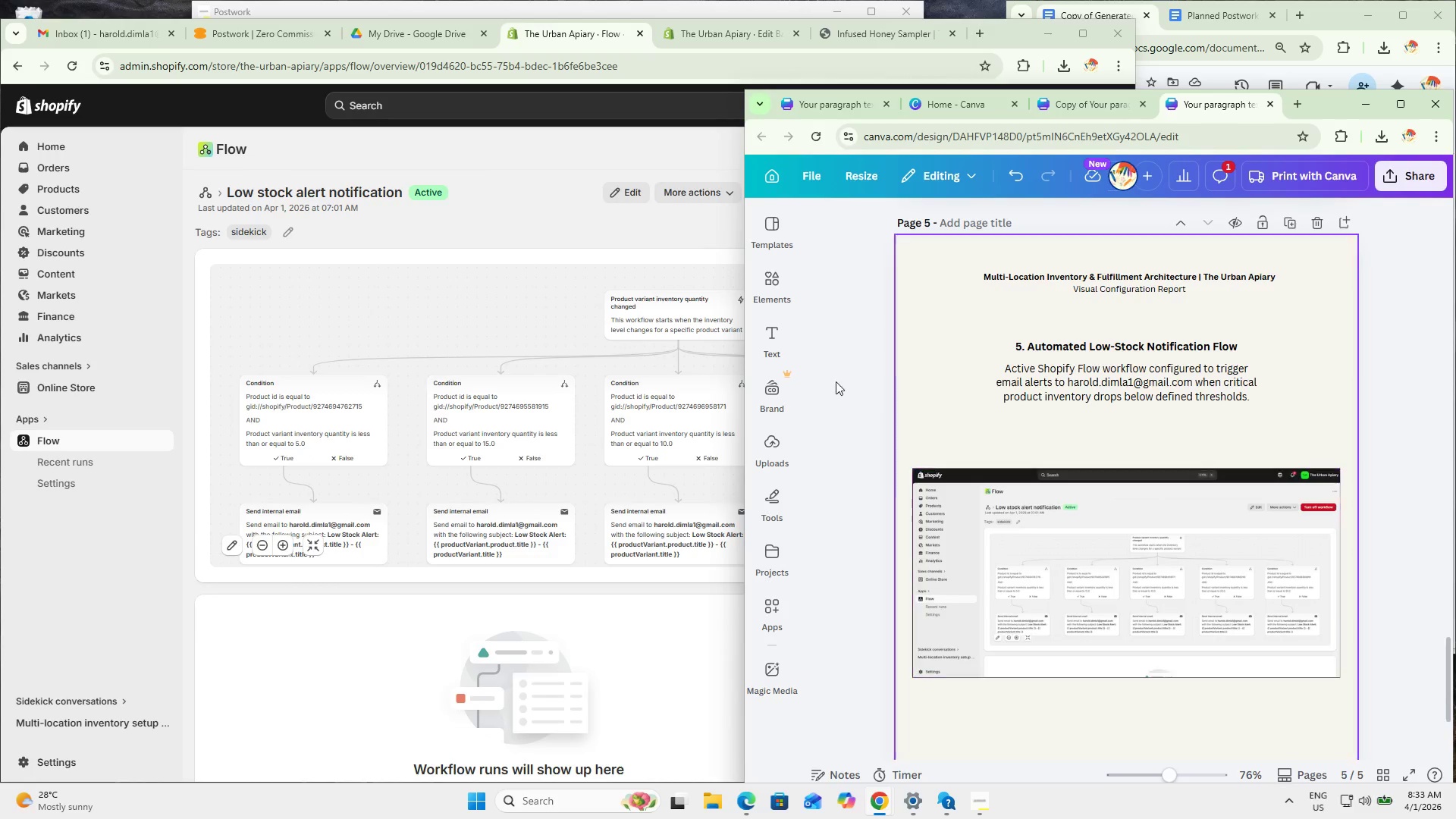 
key(Control+ControlLeft)
 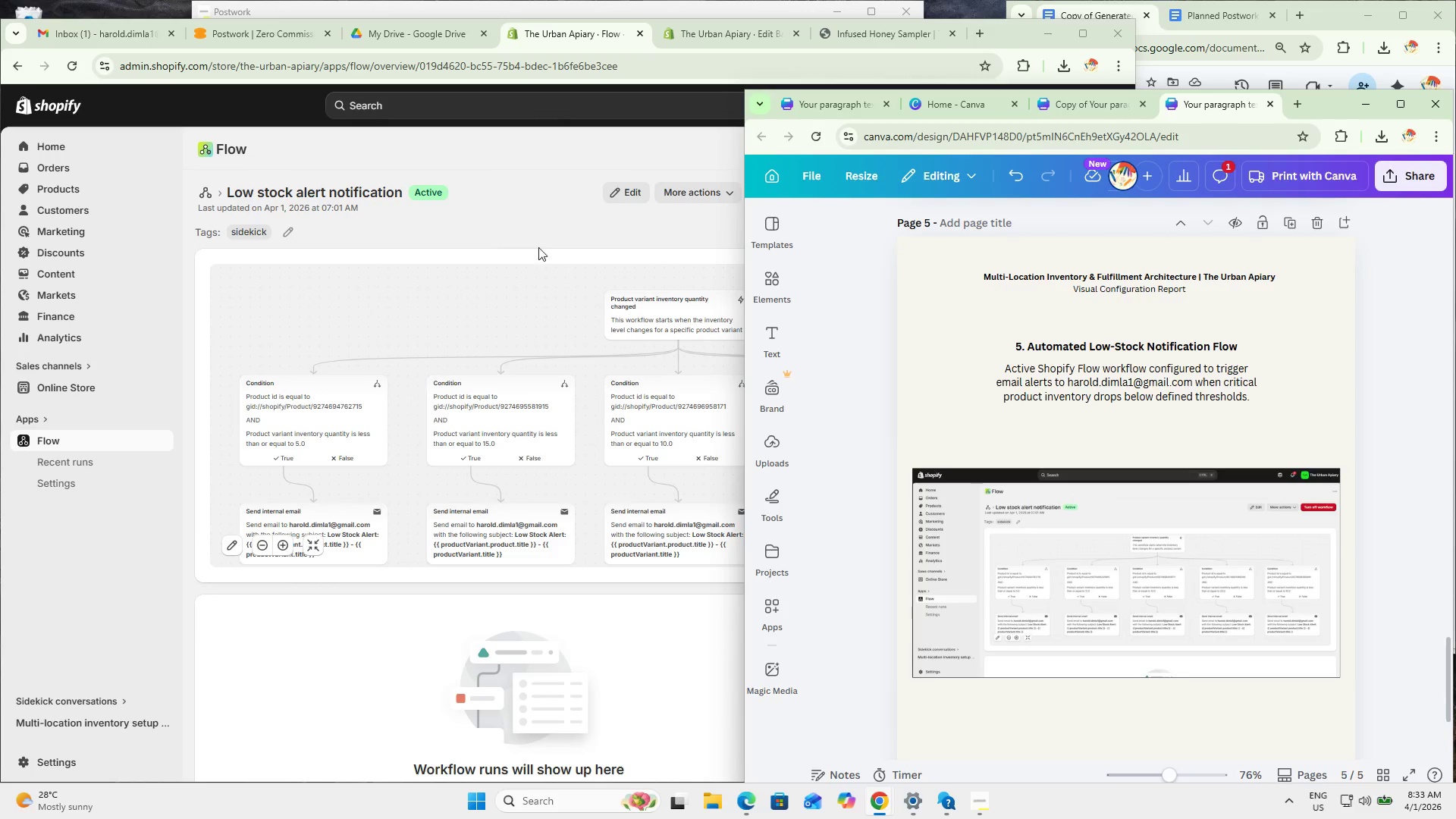 
scroll: coordinate [1345, 588], scroll_direction: down, amount: 5.0
 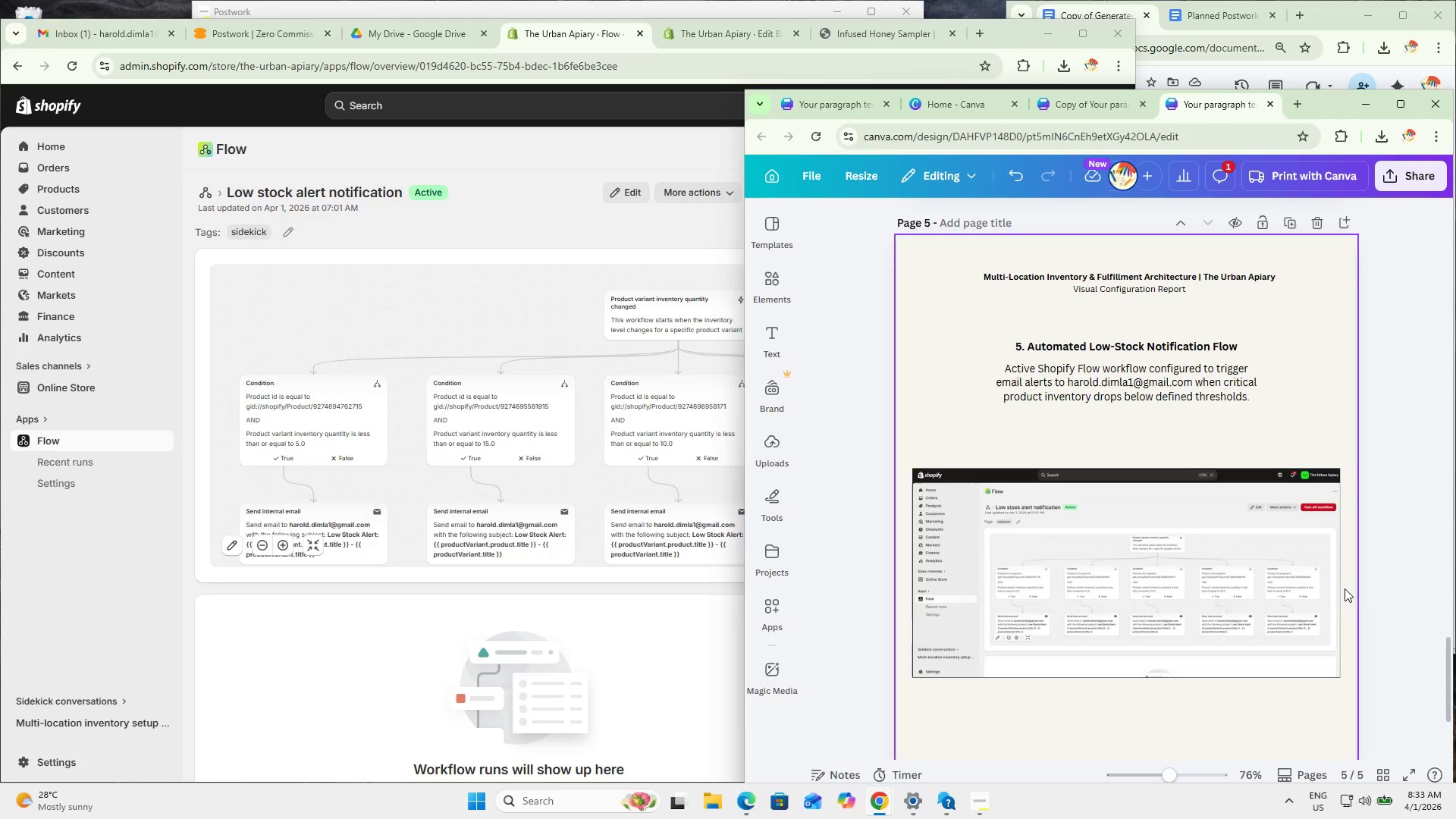 
left_click([507, 218])
 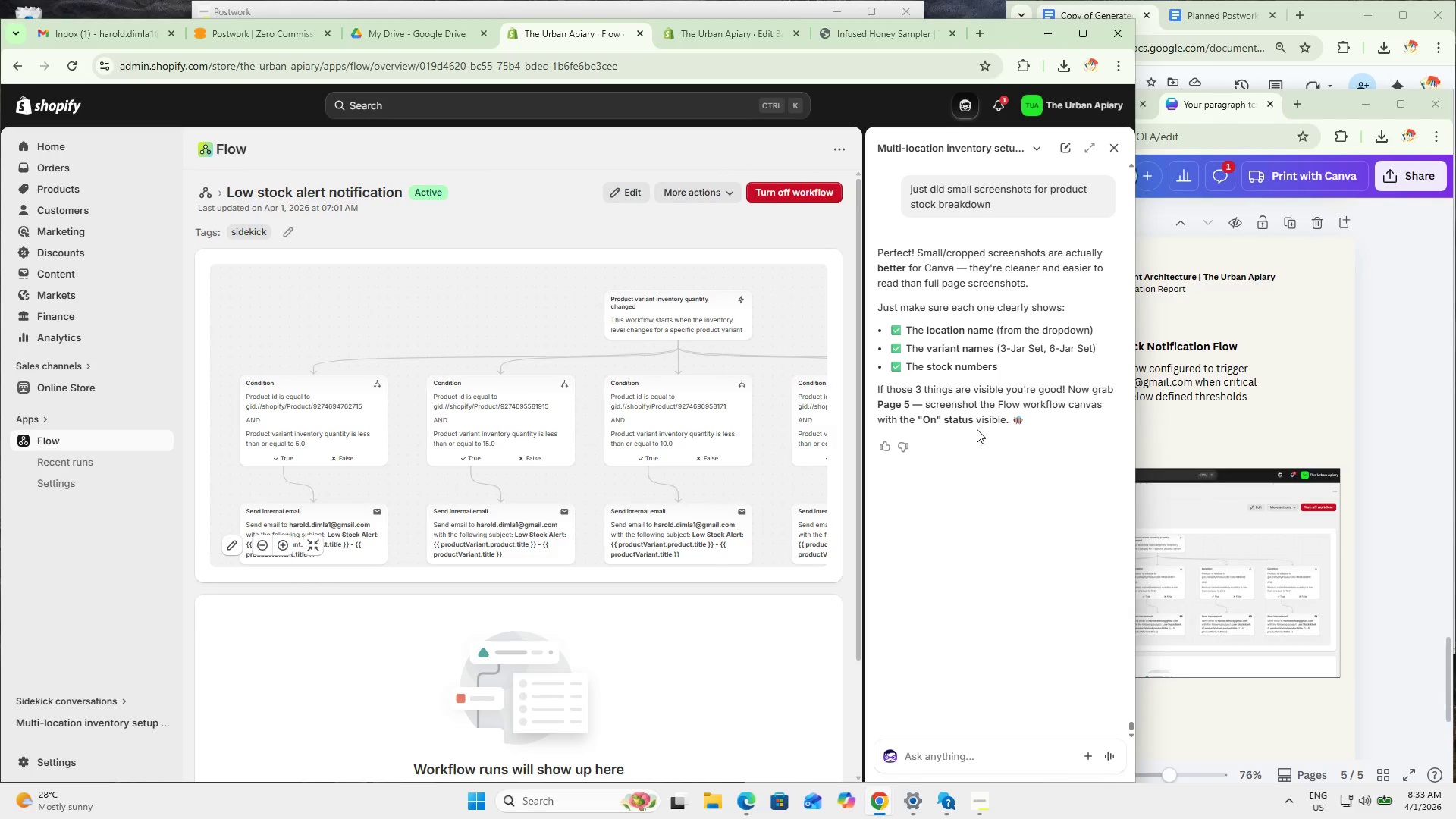 
left_click([1385, 586])
 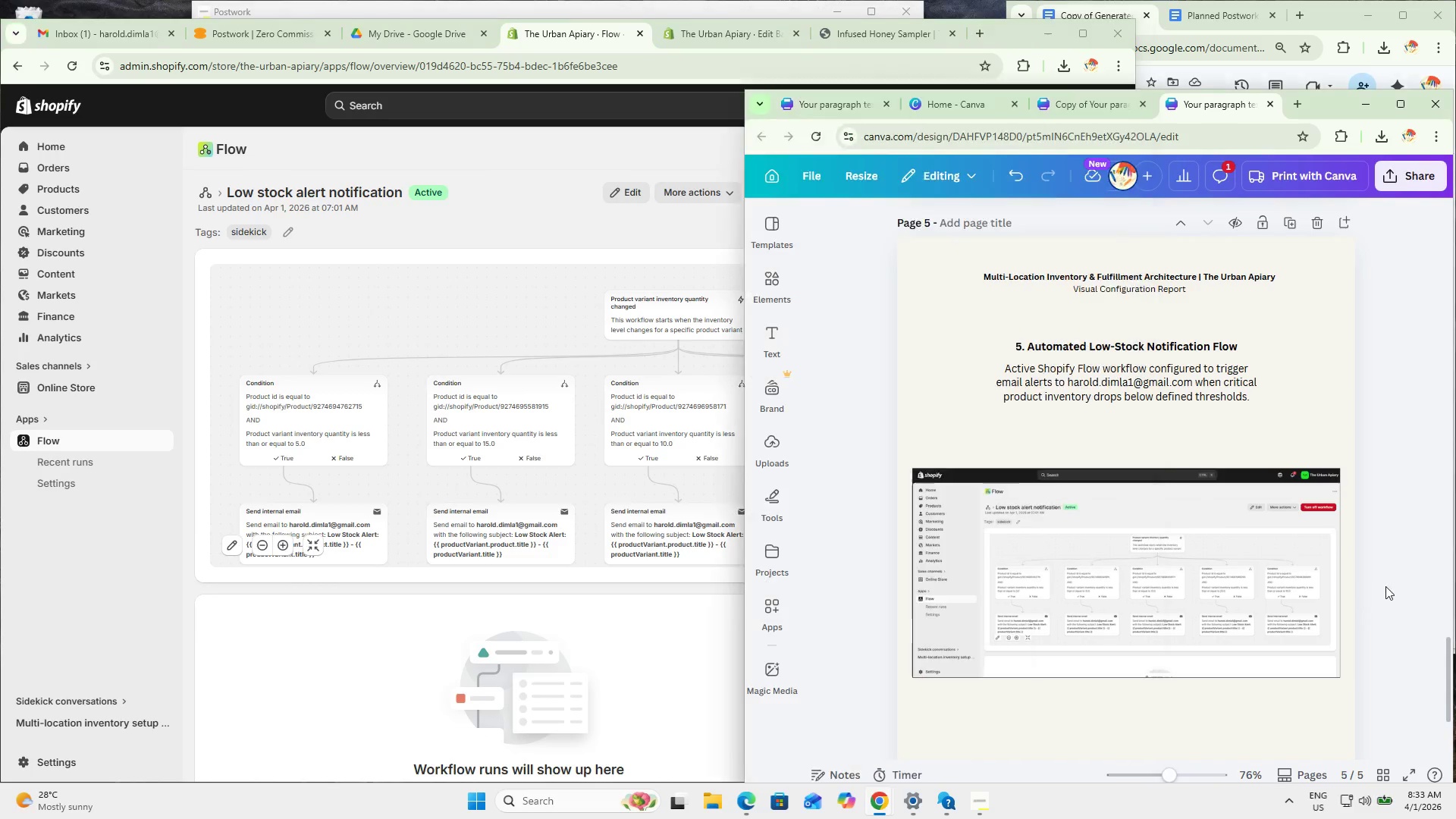 
hold_key(key=ControlLeft, duration=1.5)
scroll: coordinate [1376, 612], scroll_direction: up, amount: 7.0
 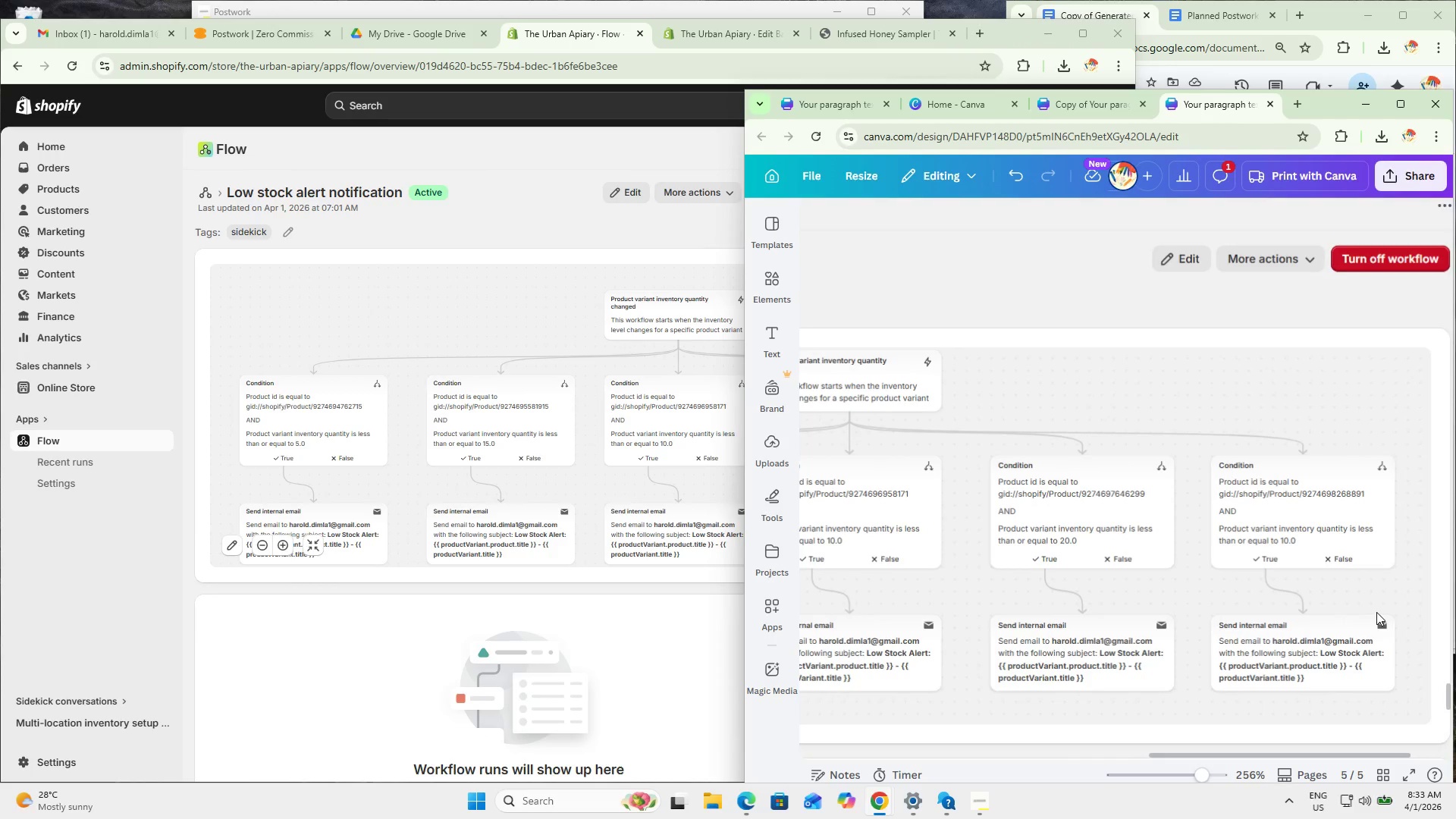 
hold_key(key=ControlLeft, duration=1.31)
scroll: coordinate [1370, 612], scroll_direction: down, amount: 7.0
 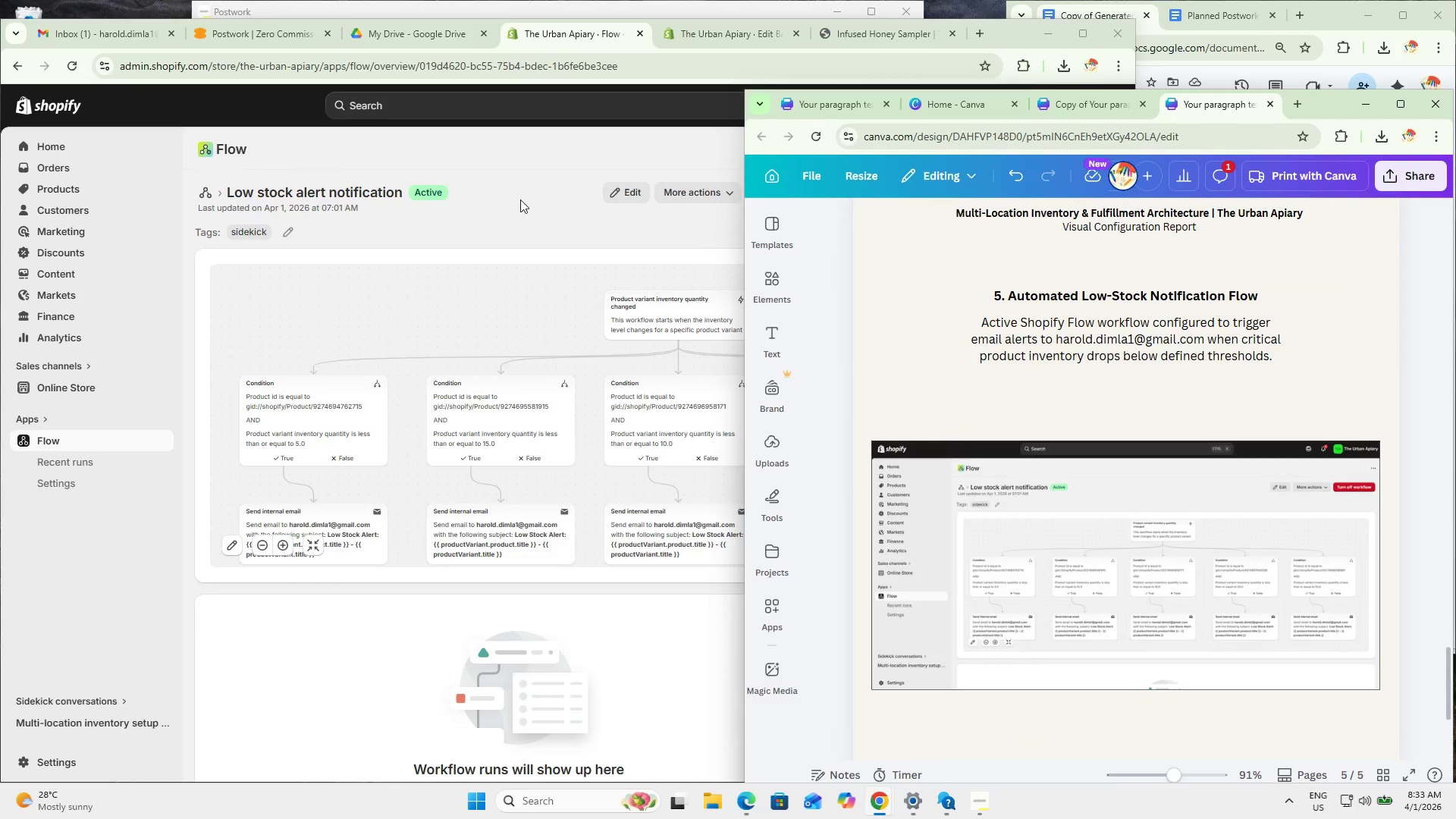 
left_click([506, 192])
 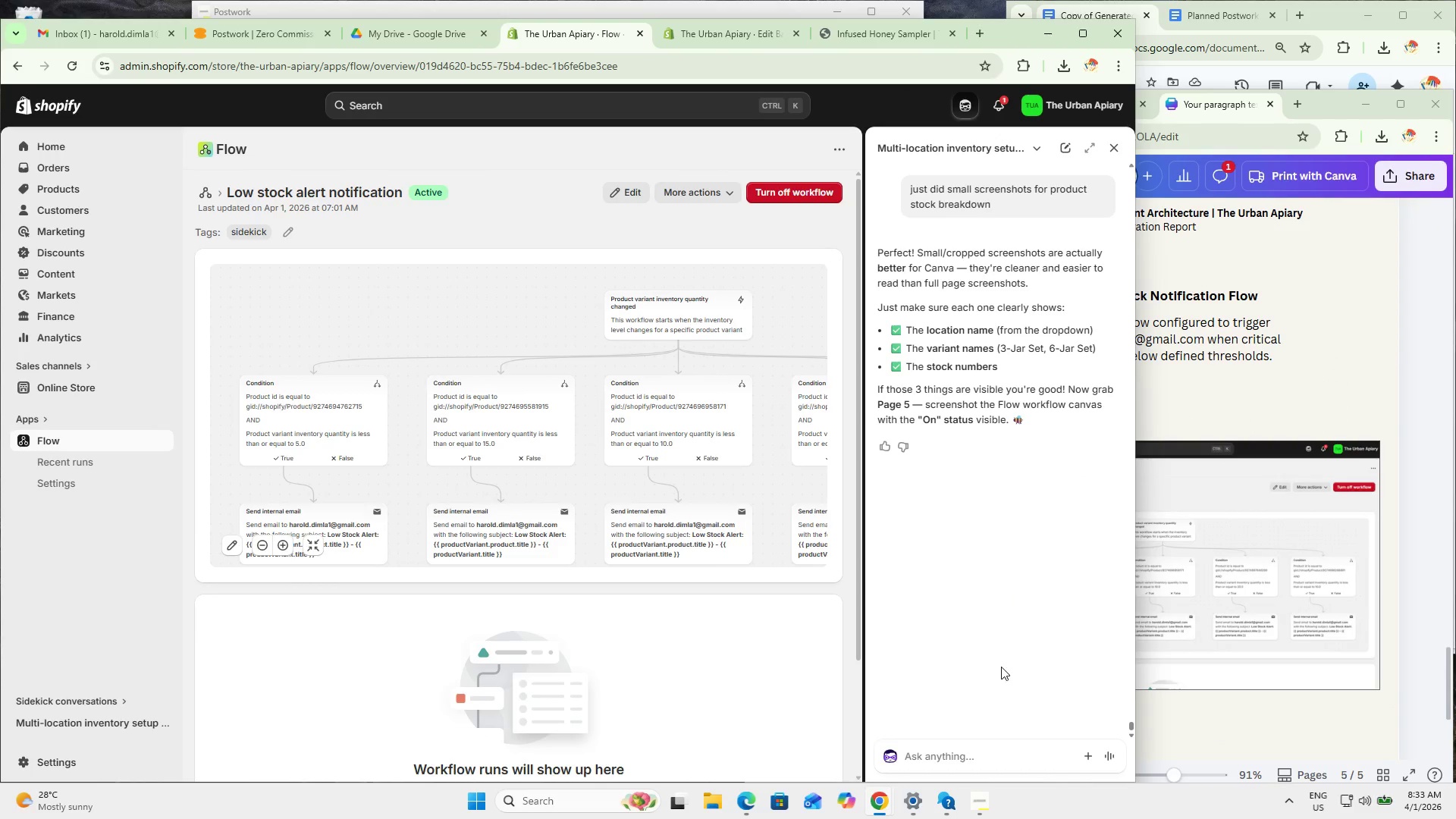 
left_click([1443, 487])
 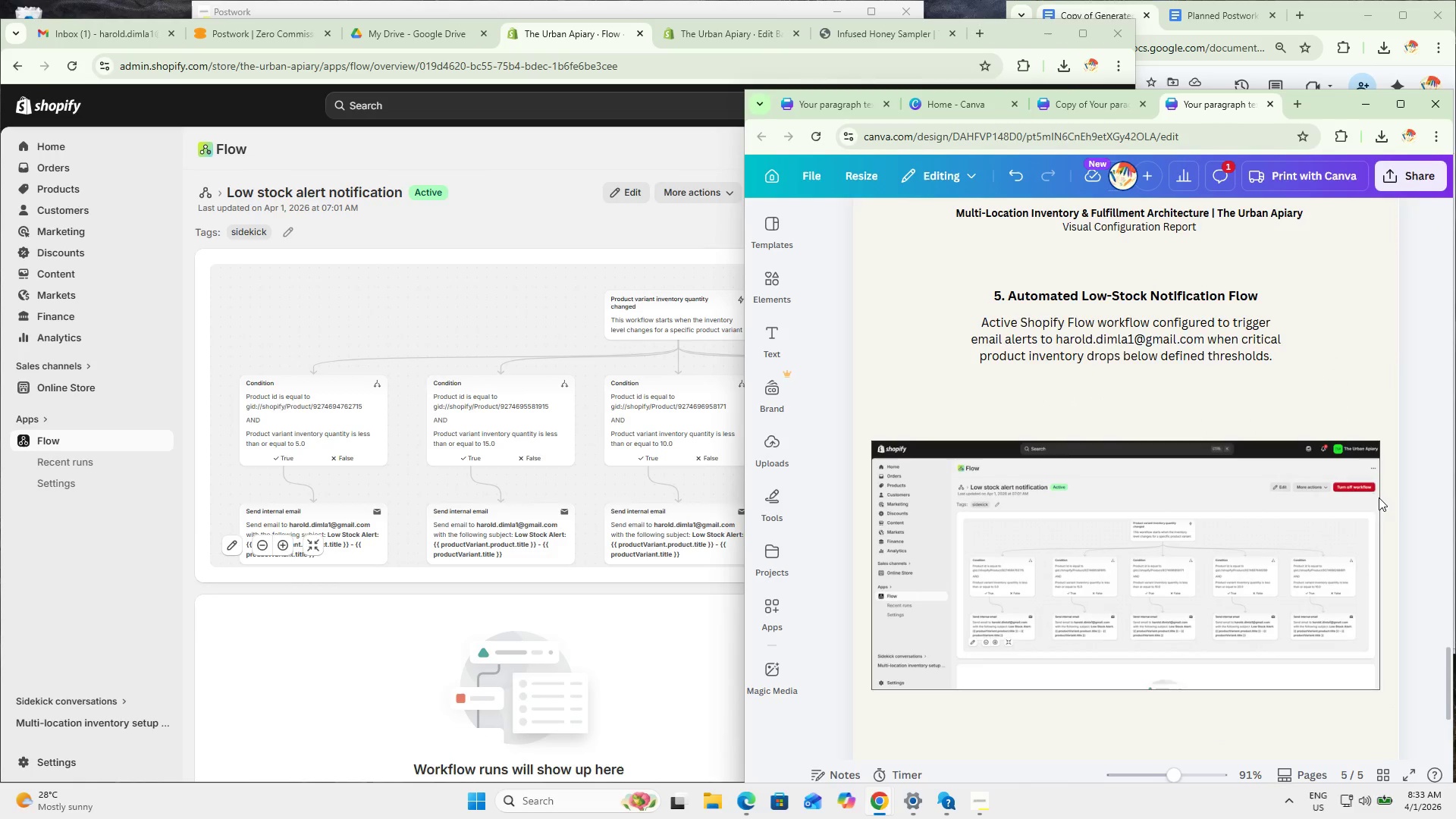 
hold_key(key=ControlLeft, duration=0.52)
scroll: coordinate [1345, 504], scroll_direction: down, amount: 2.0
 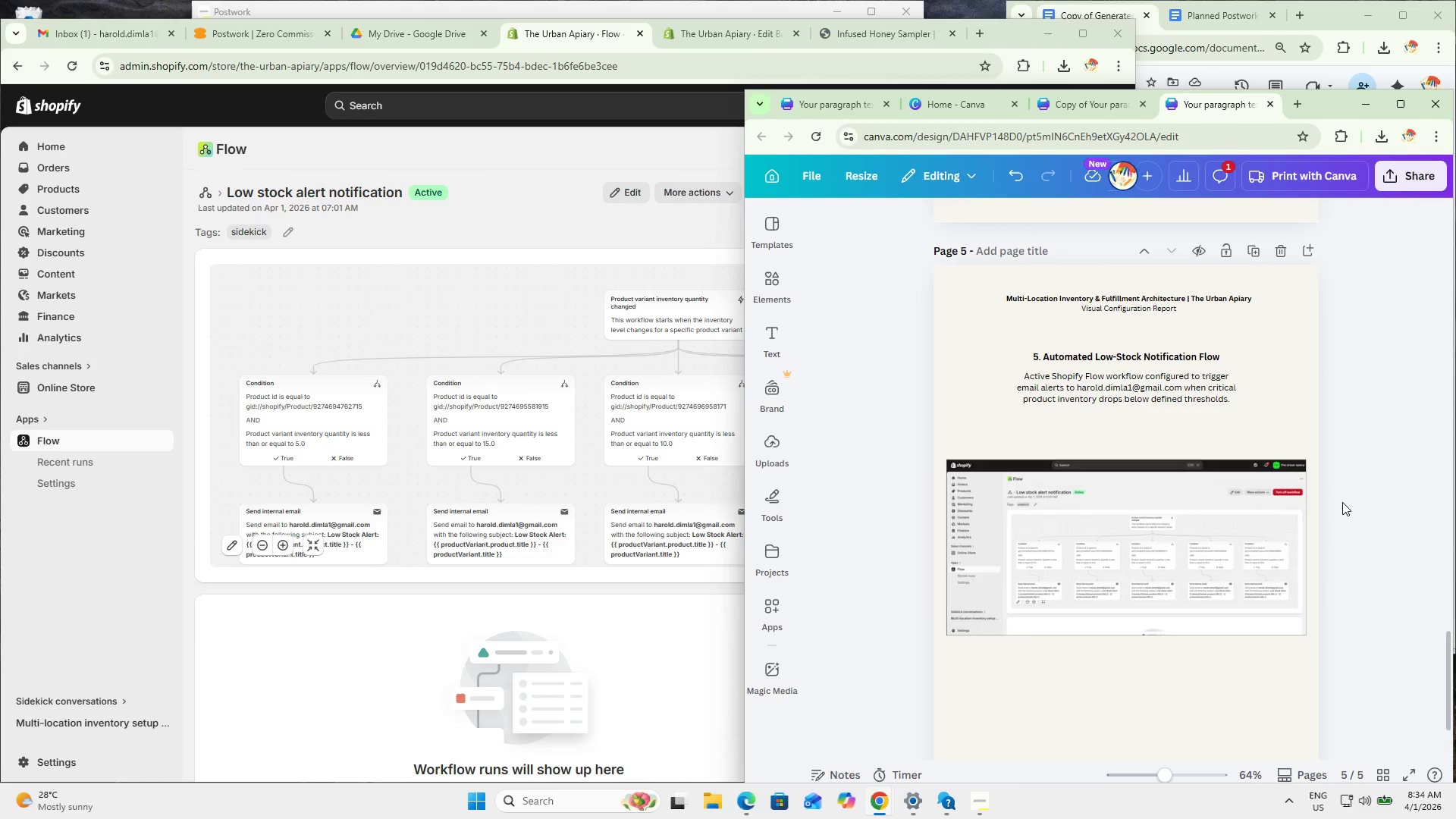 
scroll: coordinate [1325, 548], scroll_direction: up, amount: 38.0
 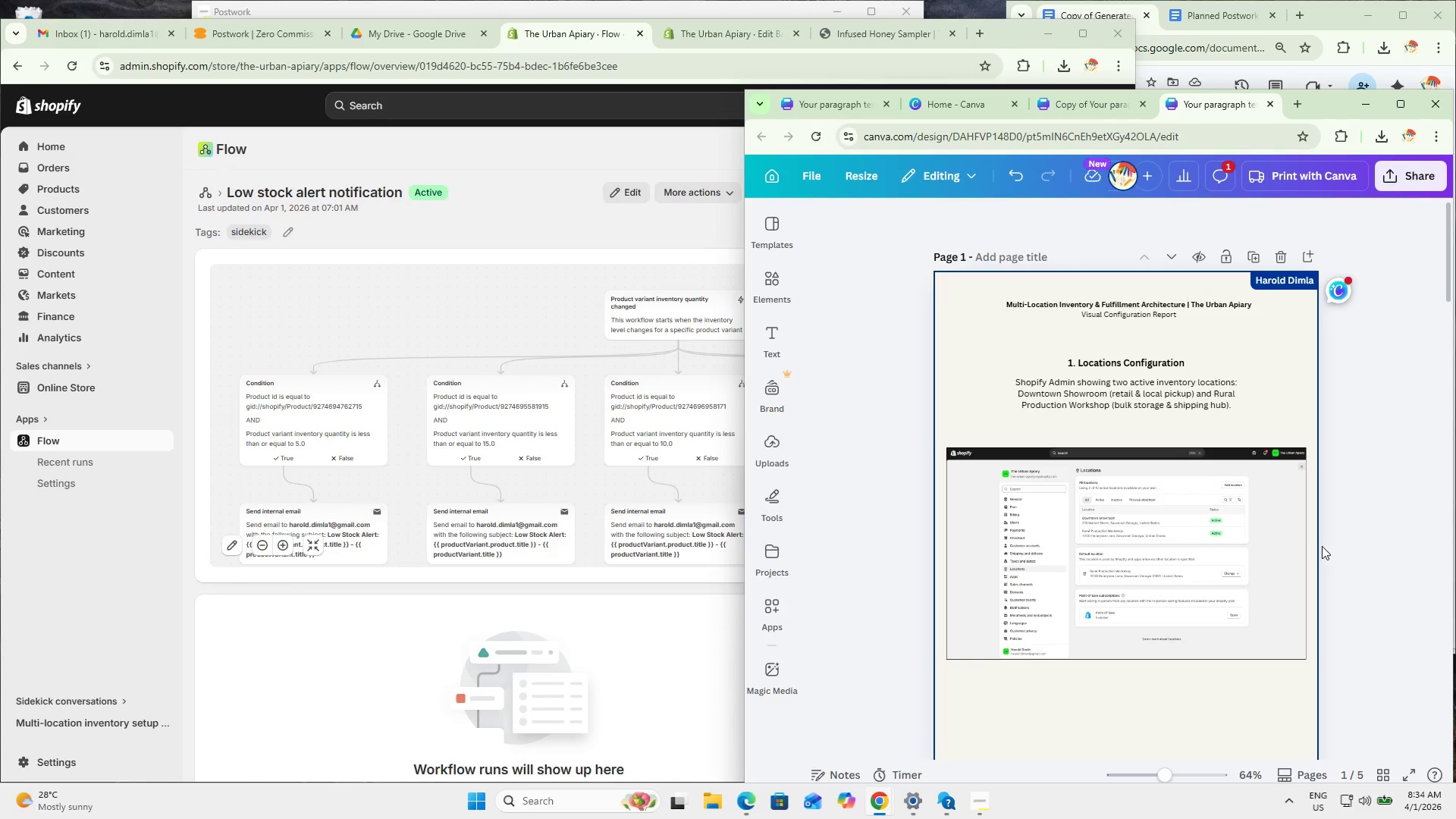 
hold_key(key=ControlLeft, duration=1.5)
scroll: coordinate [1309, 541], scroll_direction: up, amount: 3.0
 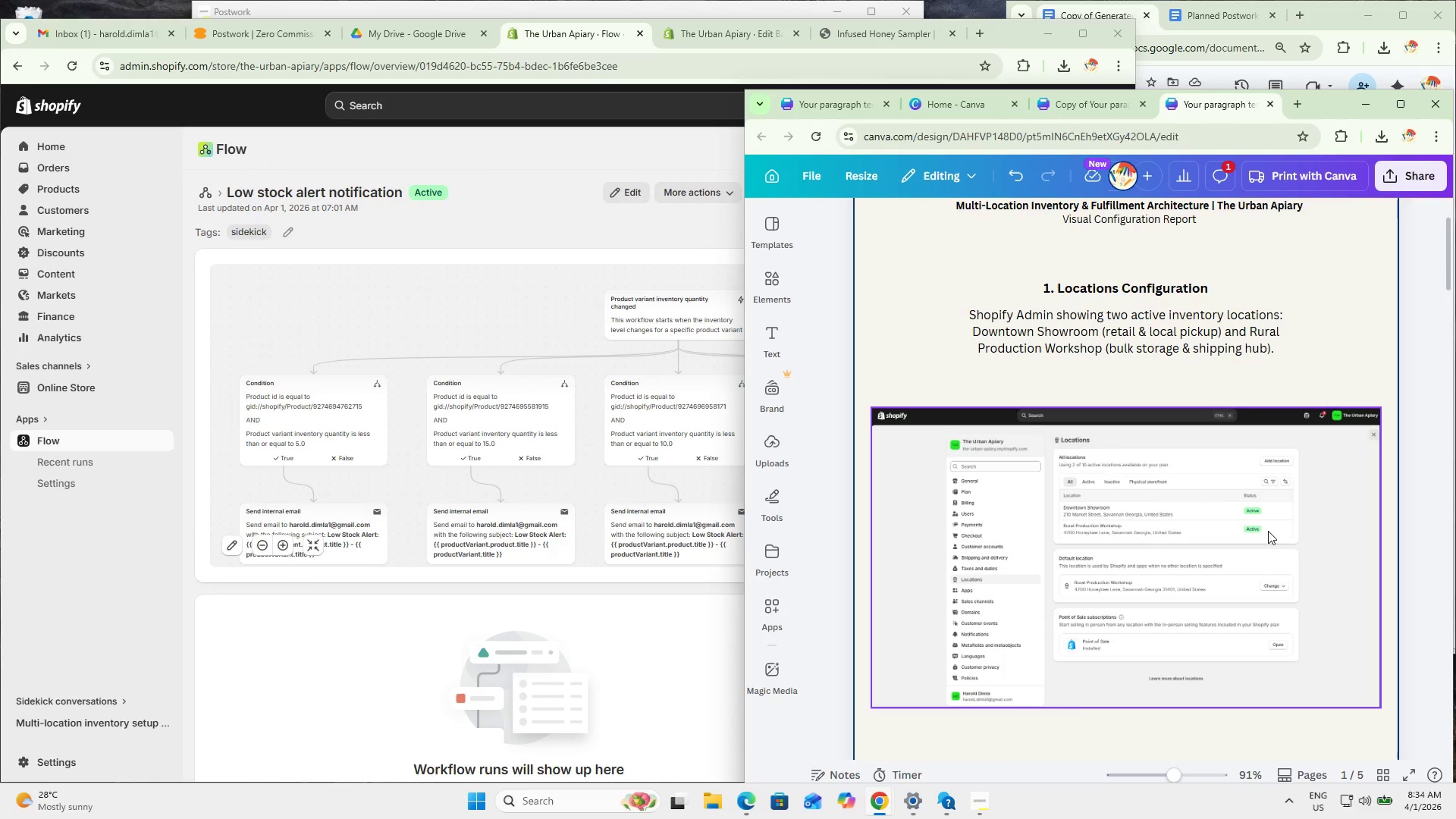 
hold_key(key=ControlLeft, duration=1.5)
scroll: coordinate [1265, 534], scroll_direction: none, amount: 0.0
 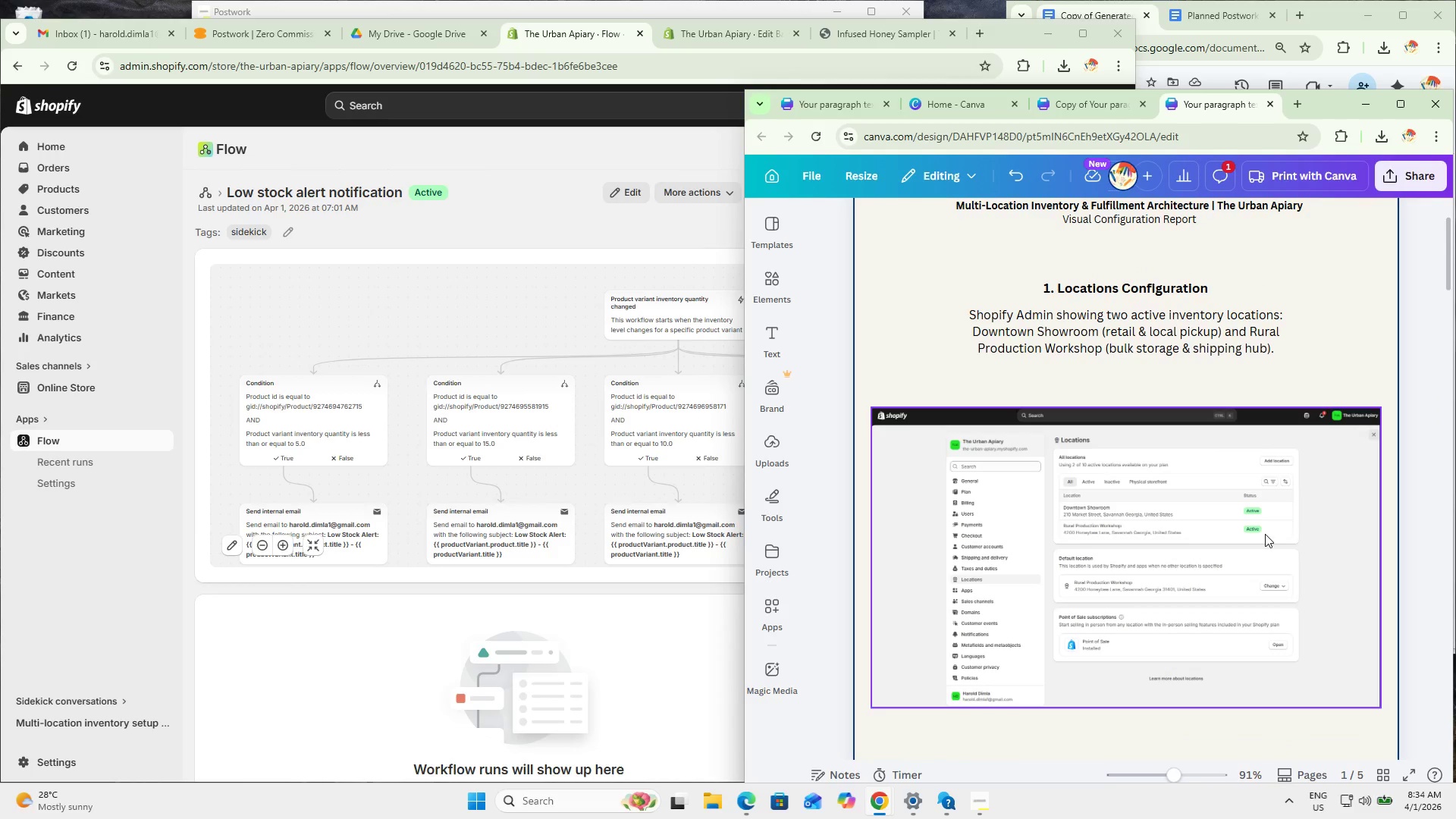 
key(Control+ControlLeft)
 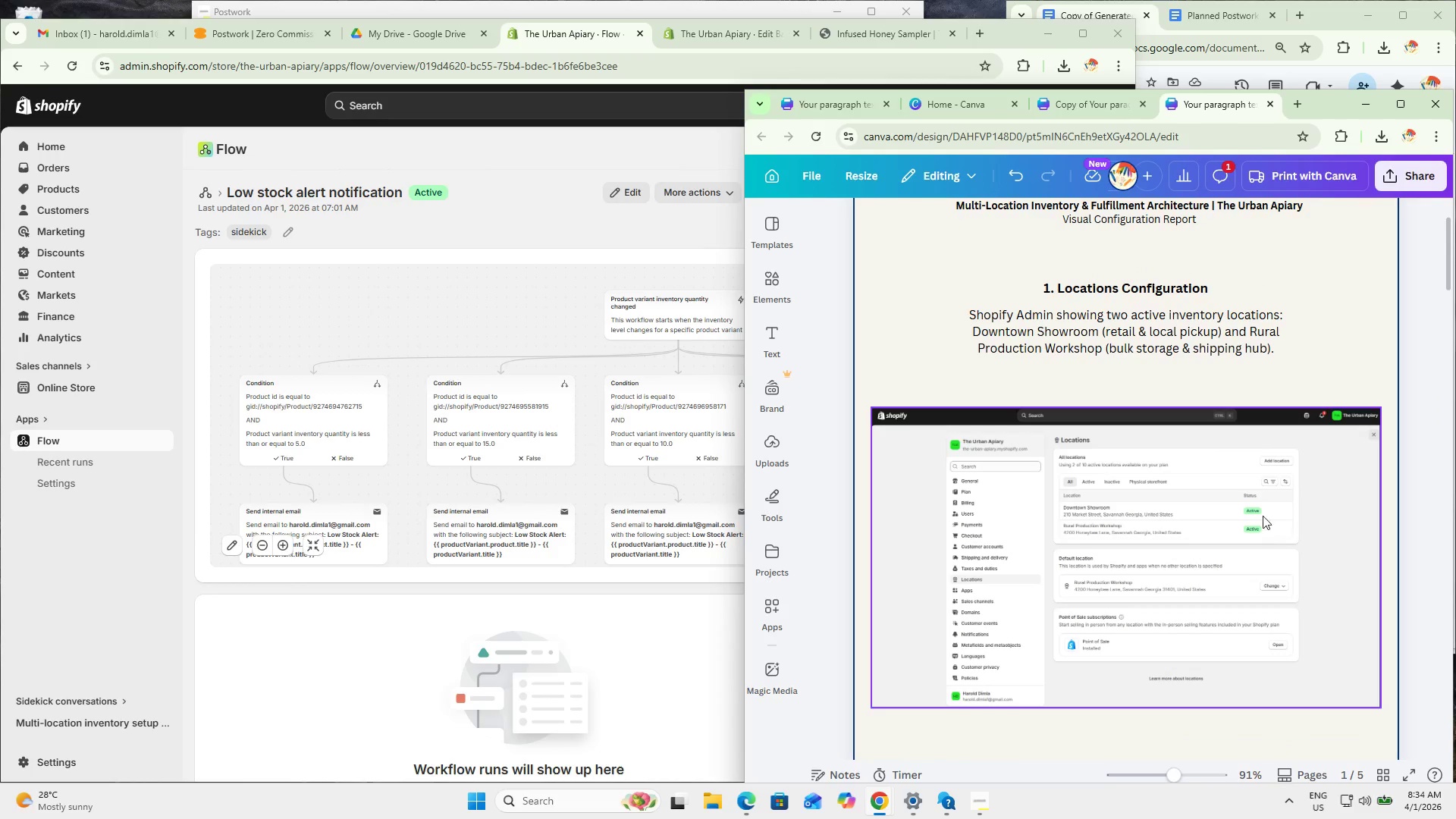 
key(Control+ControlLeft)
 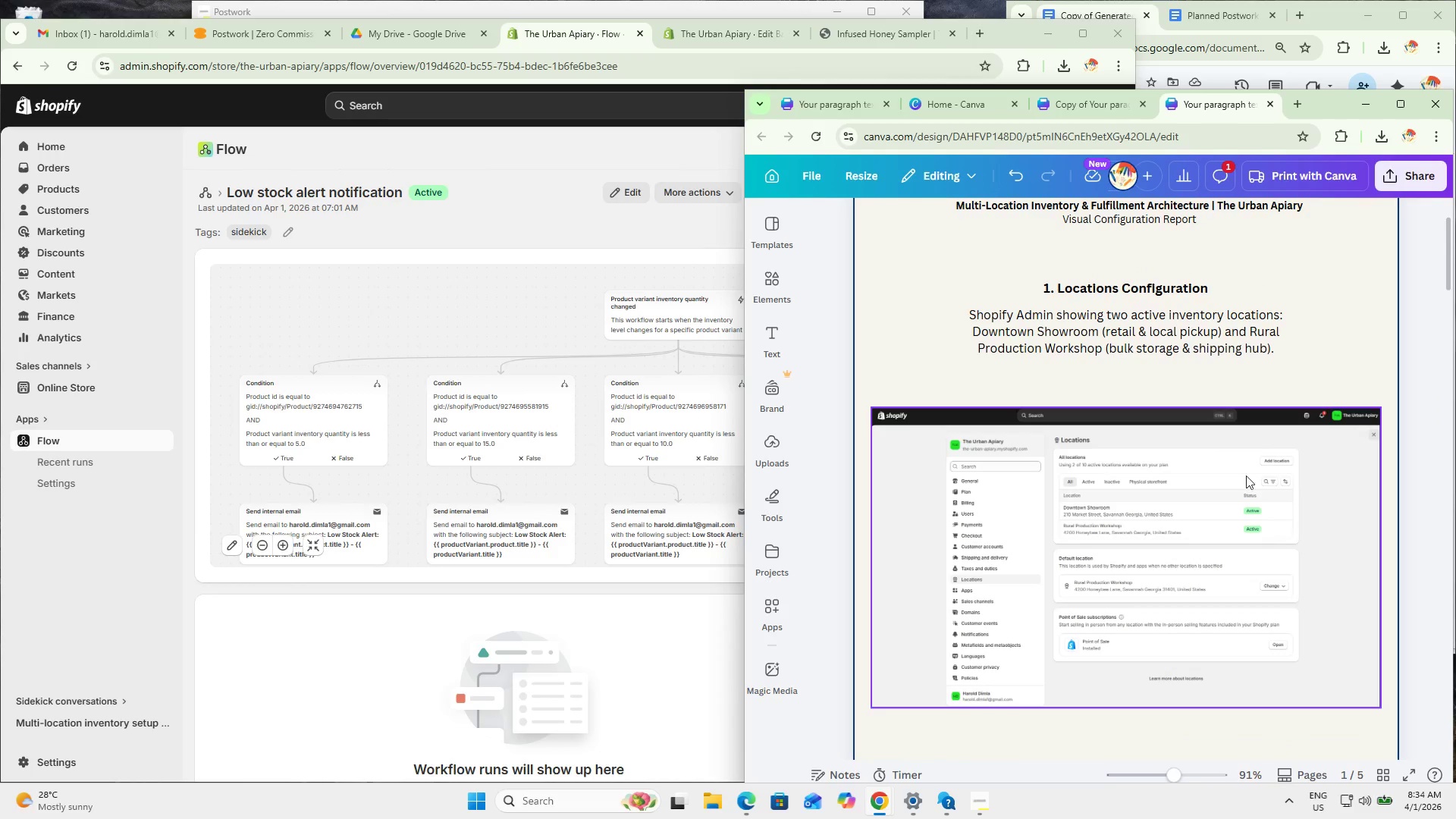 
key(Control+ControlLeft)
 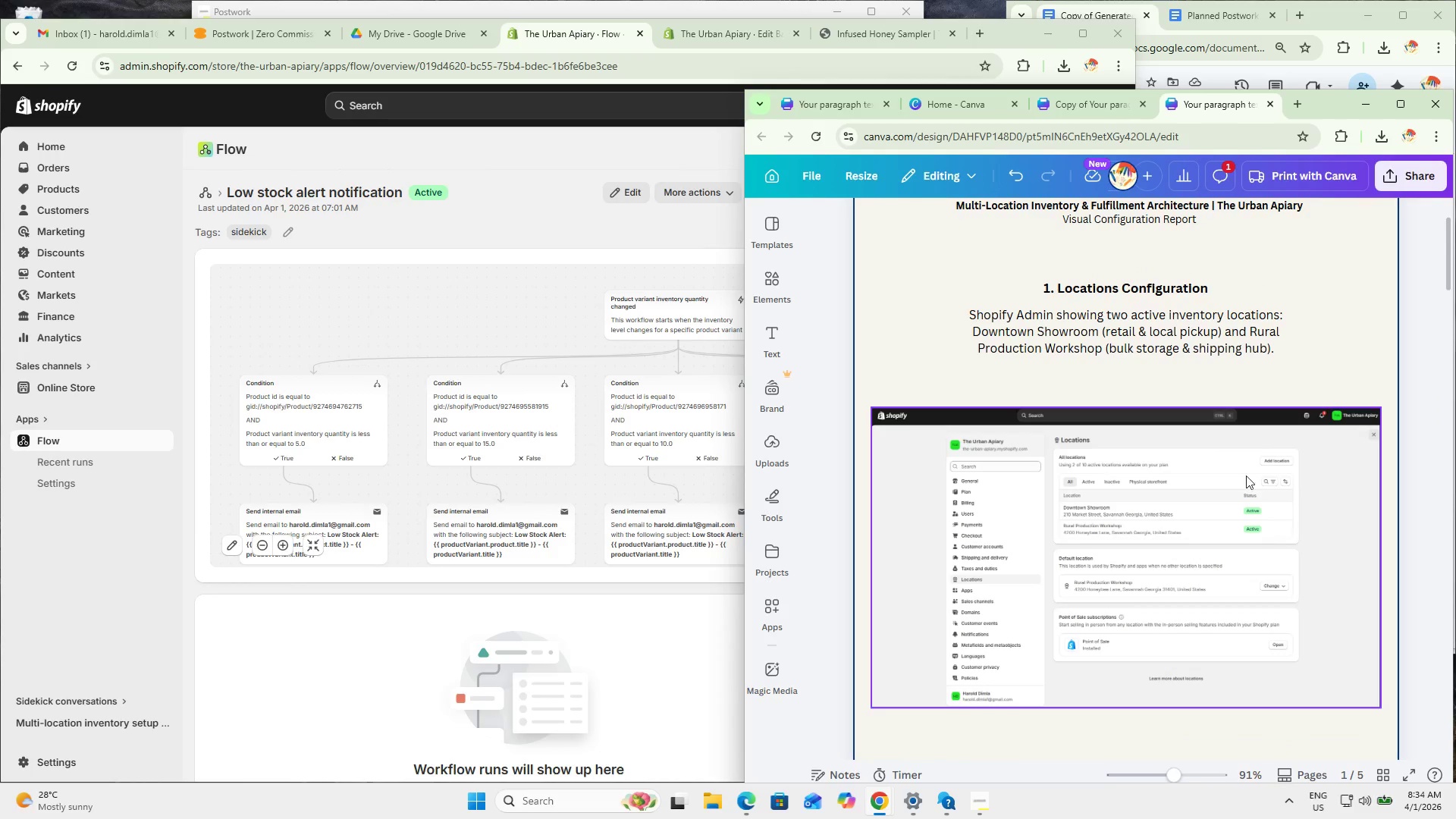 
key(Control+ControlLeft)
 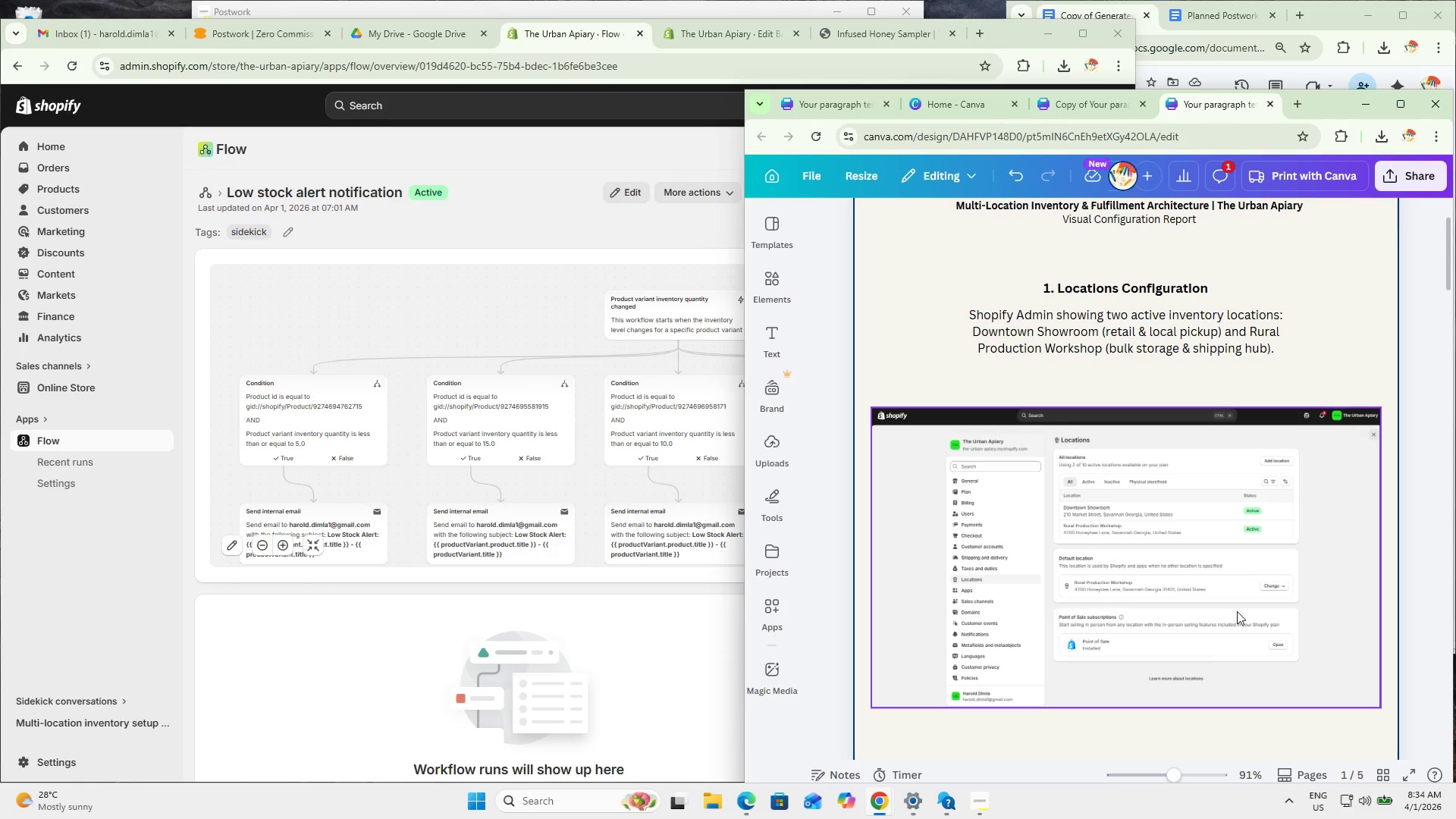 
scroll: coordinate [1257, 542], scroll_direction: down, amount: 11.0
 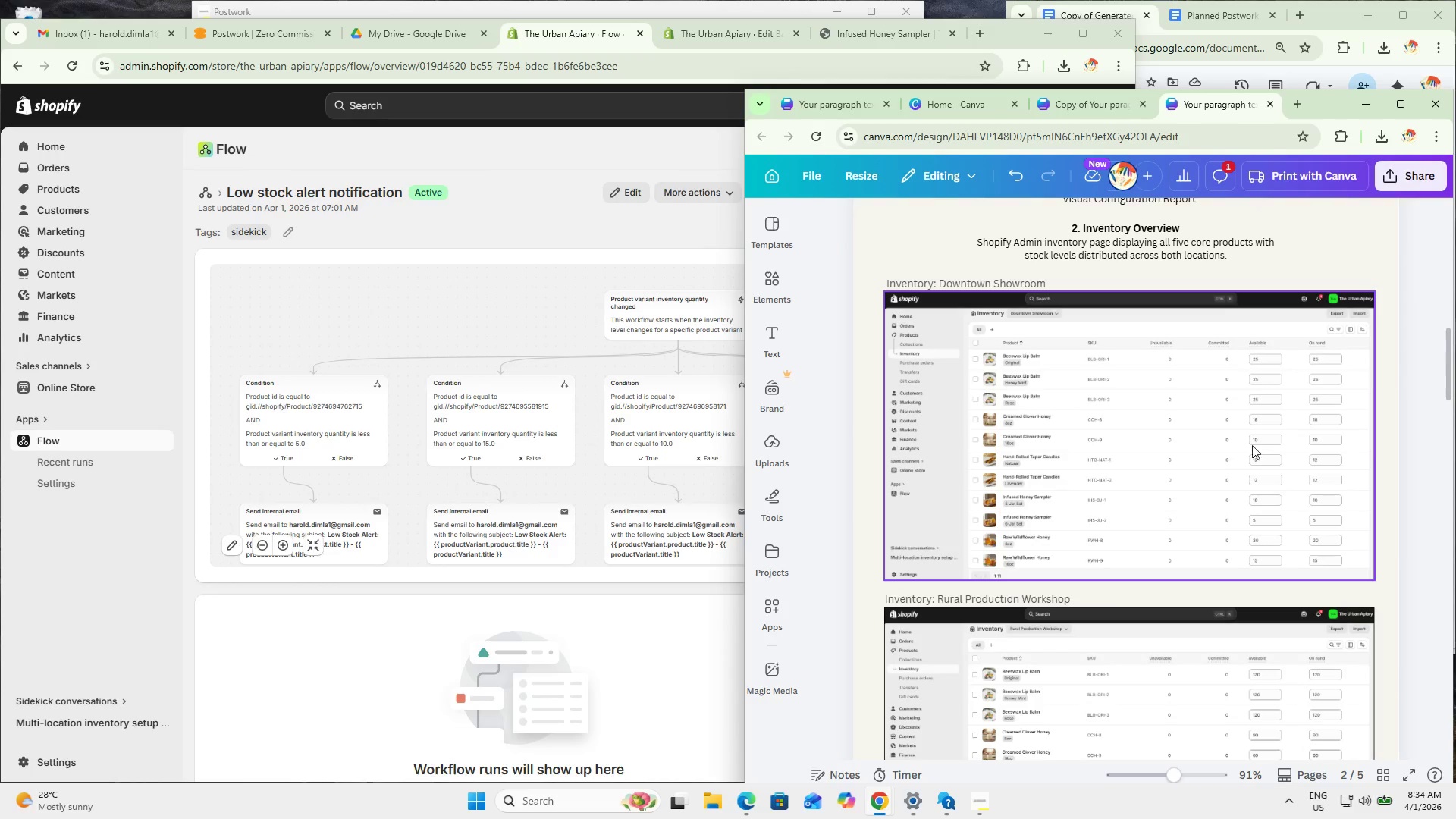 
scroll: coordinate [1235, 403], scroll_direction: up, amount: 3.0
 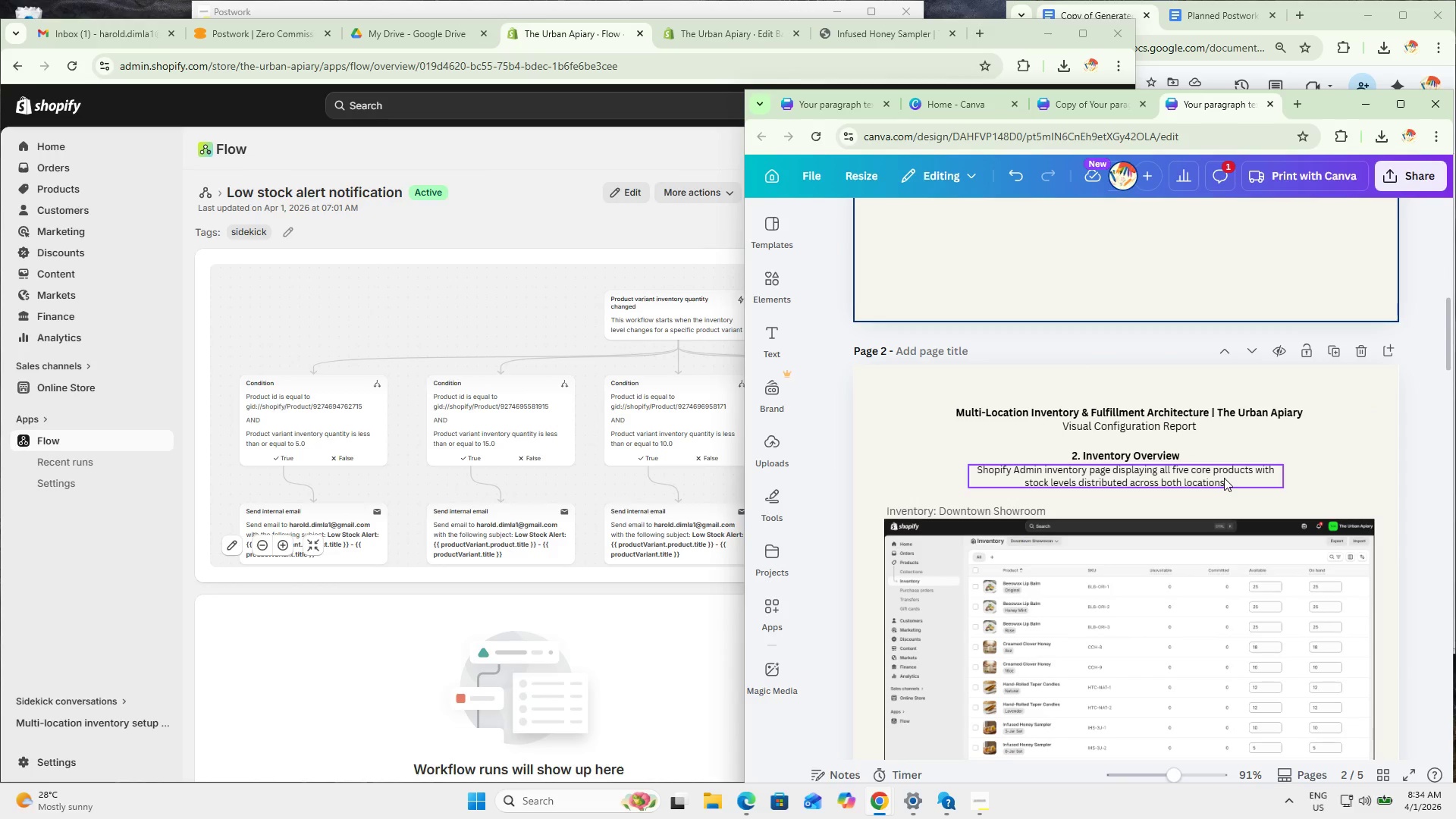 
hold_key(key=ControlLeft, duration=0.48)
 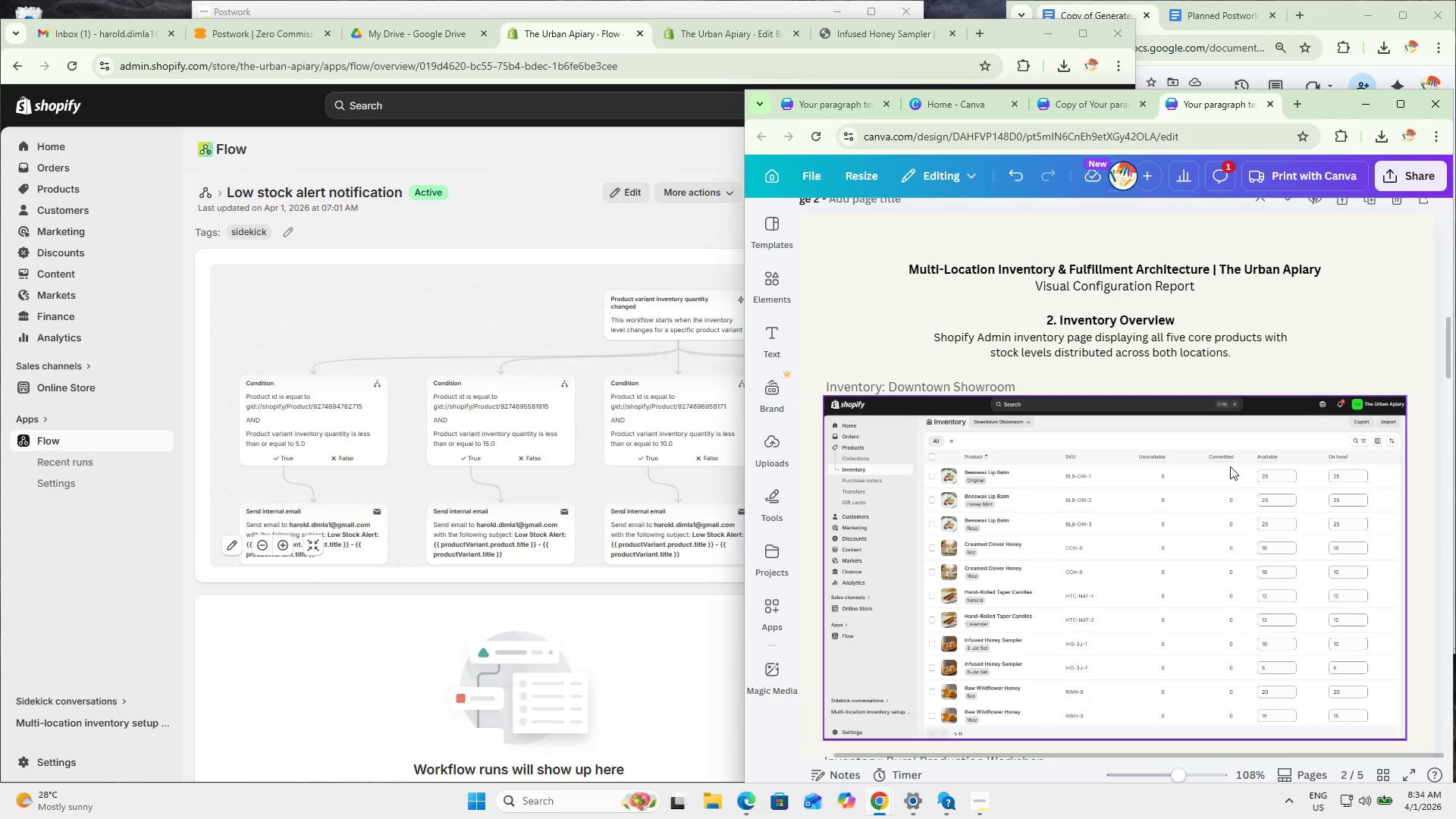 
scroll: coordinate [1230, 479], scroll_direction: down, amount: 2.0
 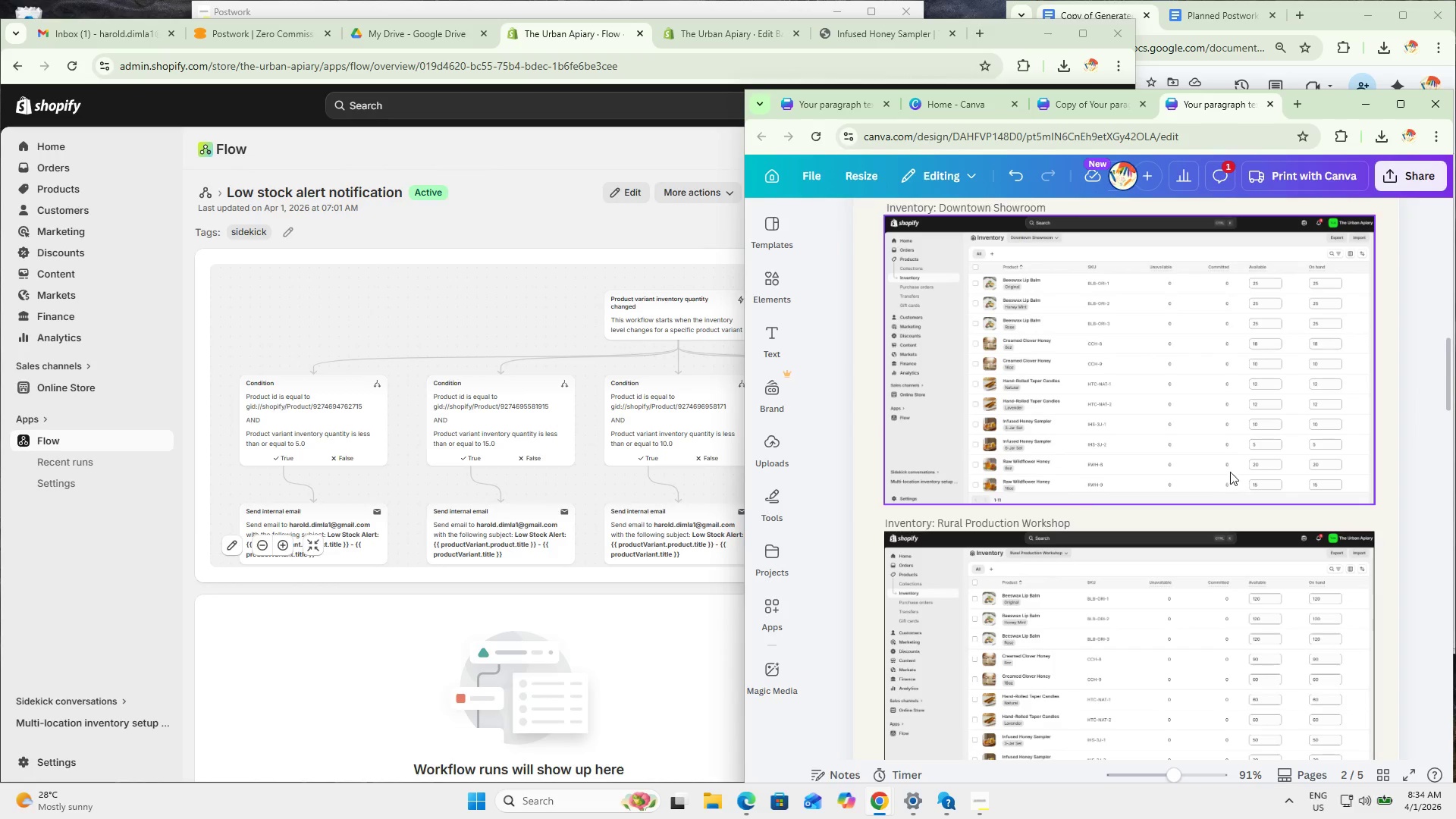 
scroll: coordinate [1230, 466], scroll_direction: up, amount: 4.0
 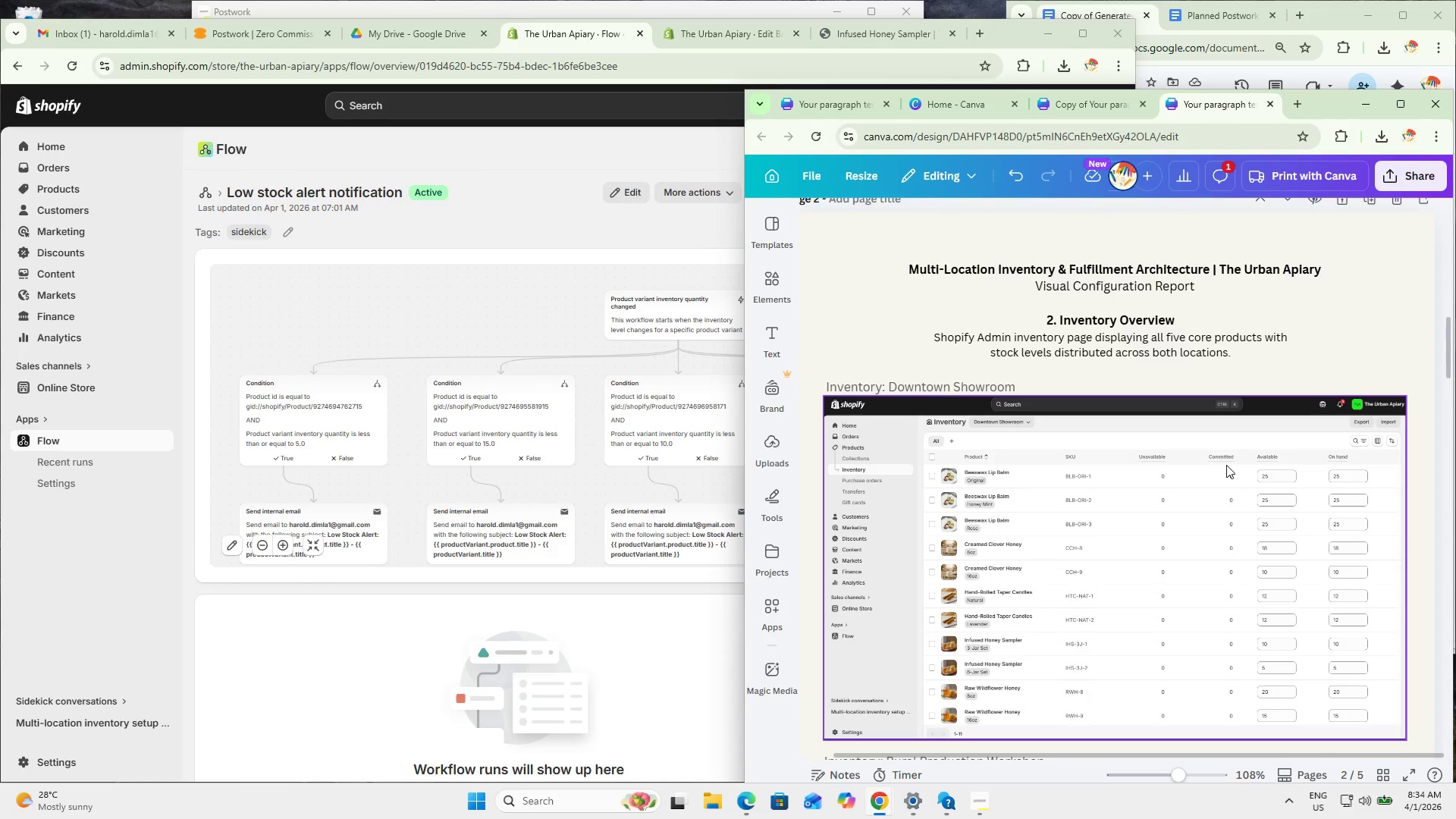 
hold_key(key=ControlLeft, duration=1.16)
scroll: coordinate [1226, 465], scroll_direction: down, amount: 1.0
 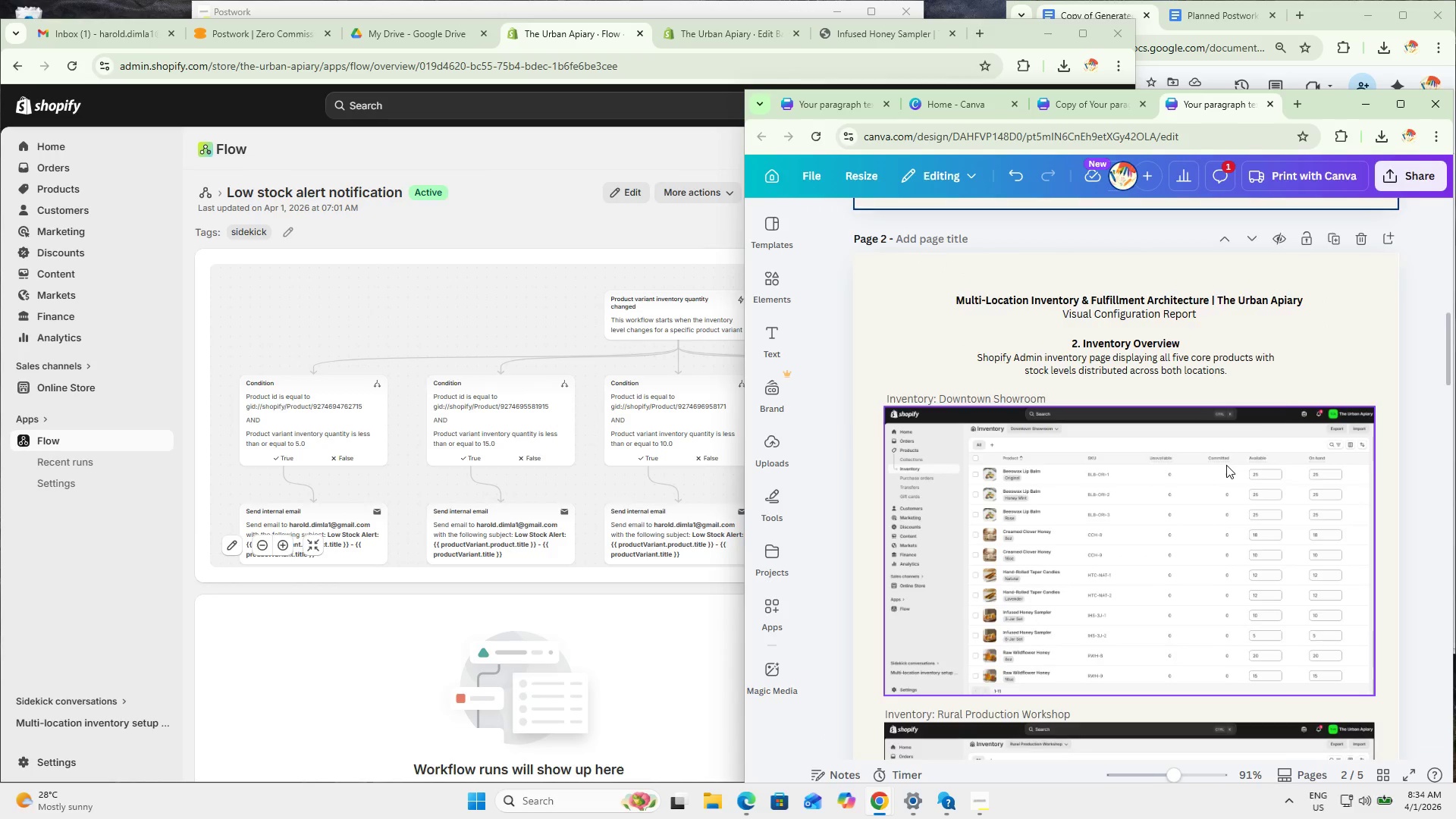 
scroll: coordinate [1226, 465], scroll_direction: up, amount: 1.0
 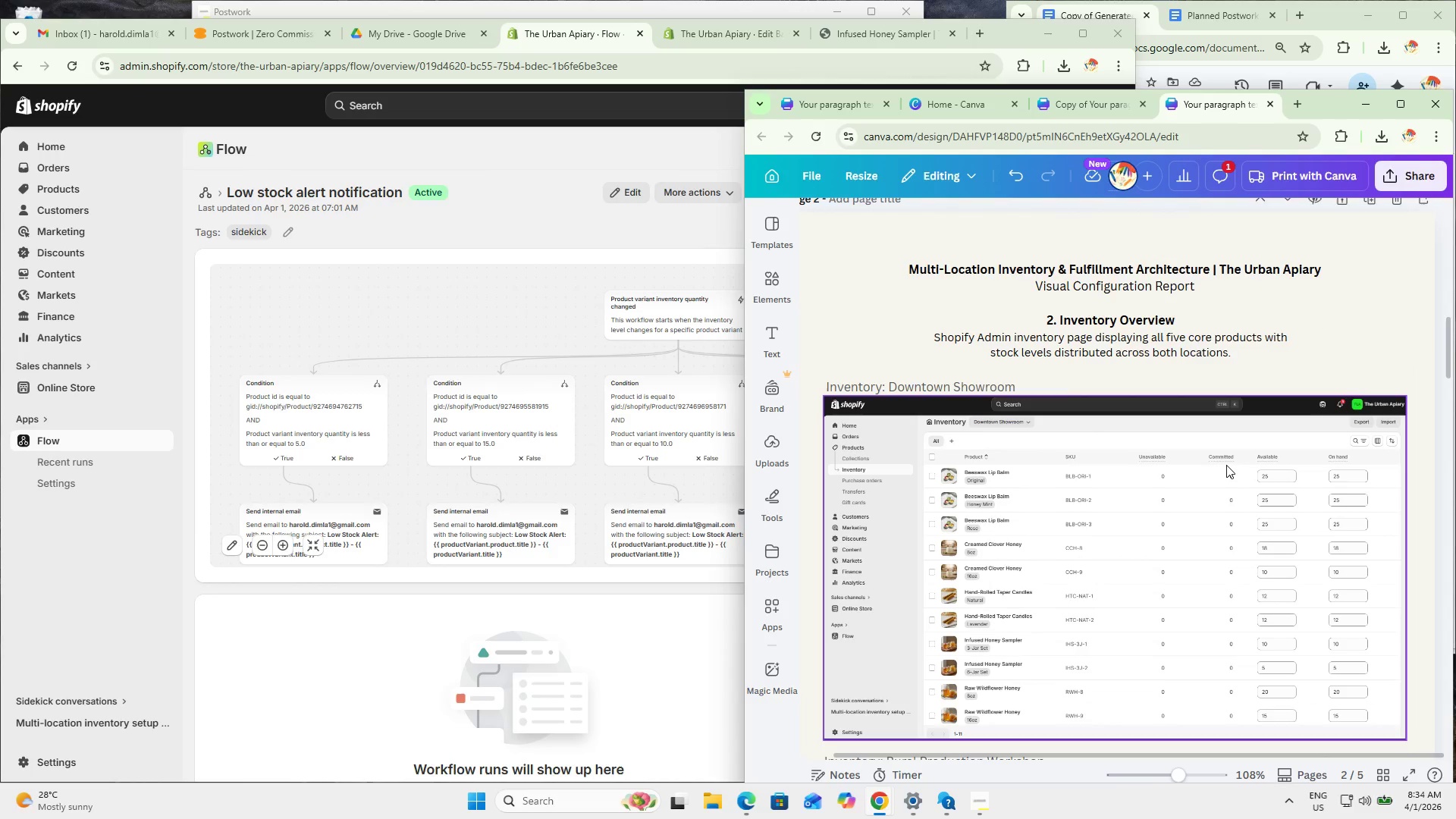 
scroll: coordinate [1223, 463], scroll_direction: down, amount: 8.0
 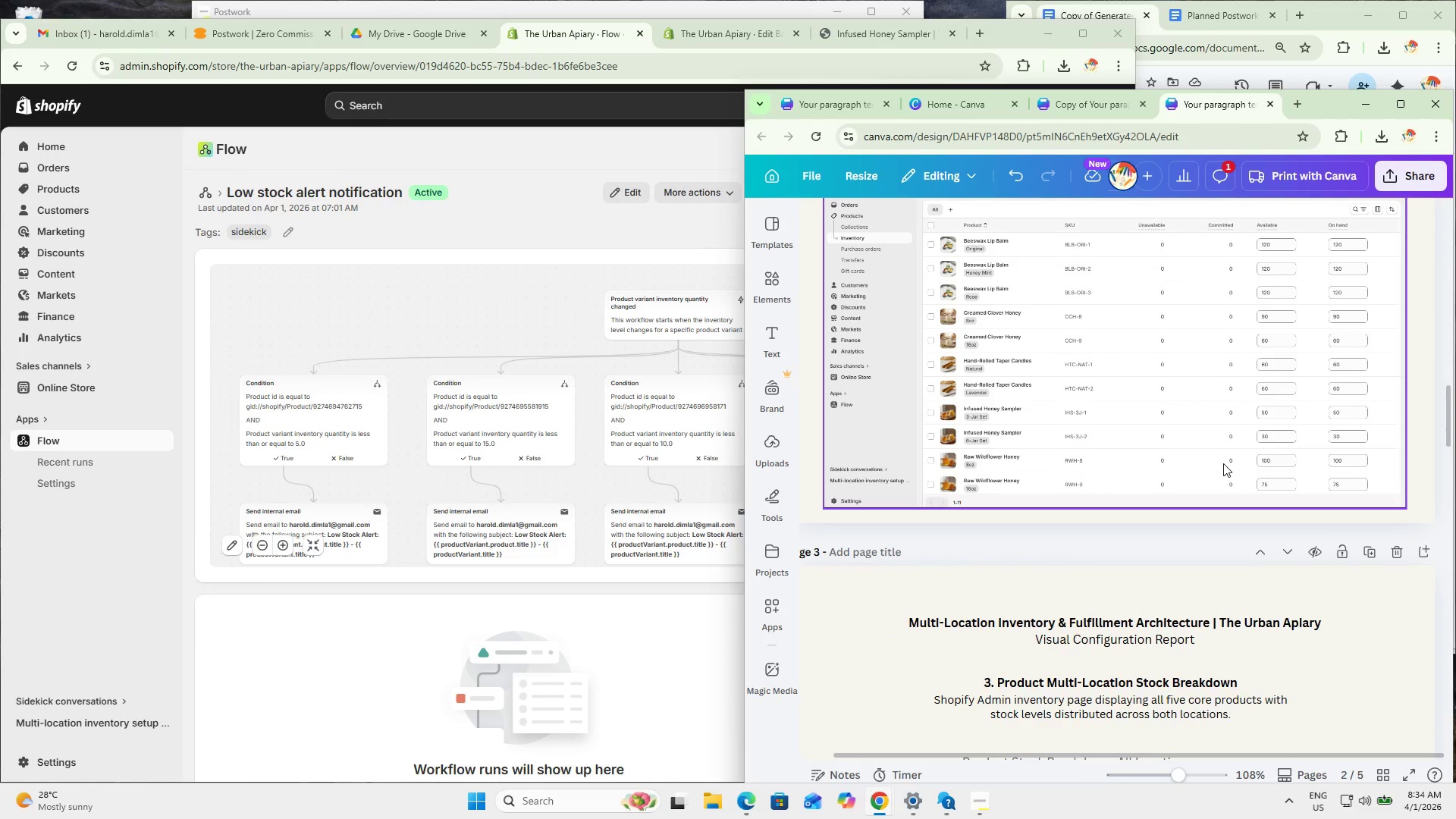 
hold_key(key=ControlLeft, duration=1.47)
scroll: coordinate [1225, 466], scroll_direction: up, amount: 10.0
 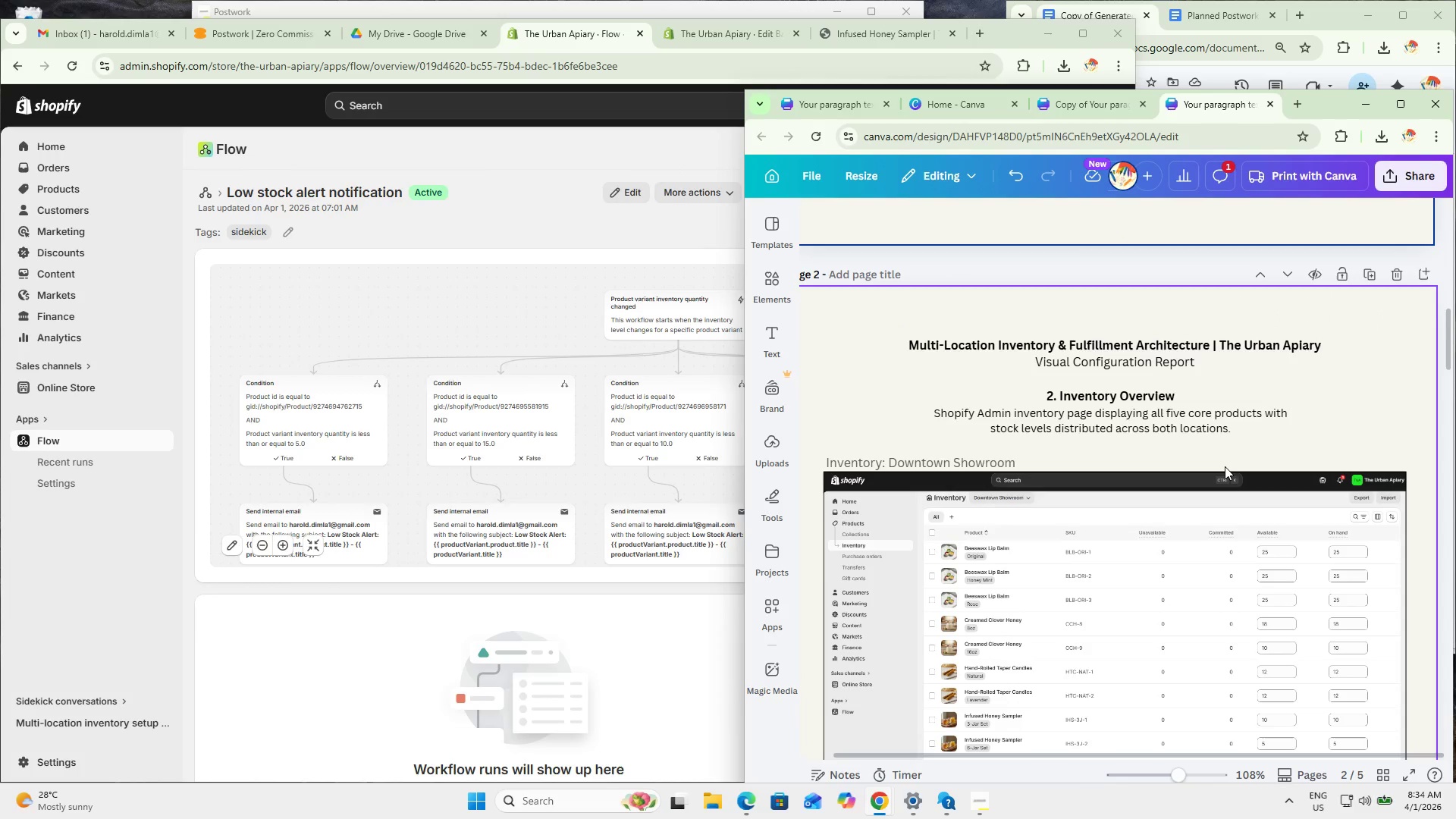 
scroll: coordinate [1219, 469], scroll_direction: down, amount: 15.0
 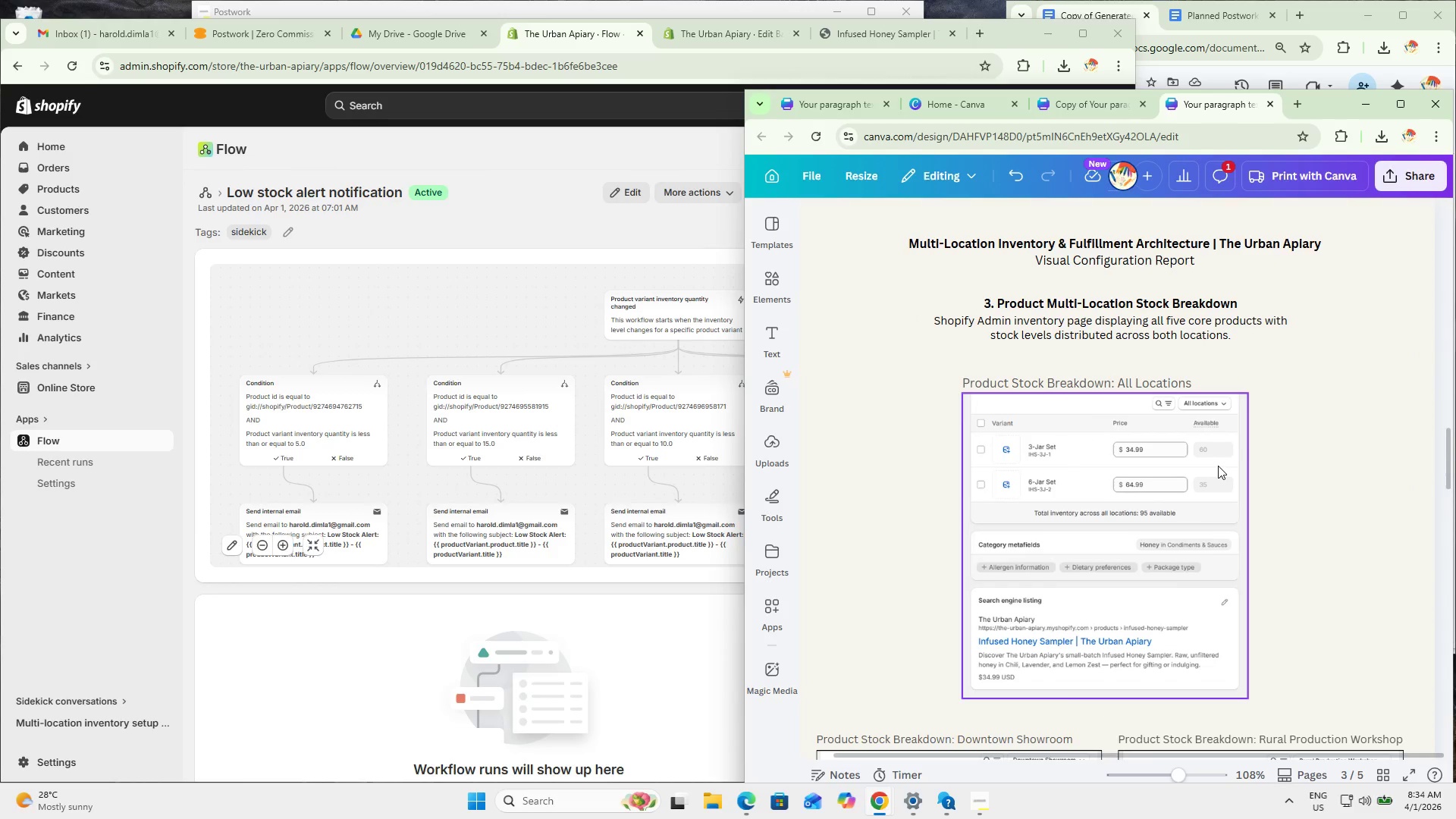 
hold_key(key=ControlLeft, duration=1.53)
scroll: coordinate [1218, 466], scroll_direction: down, amount: 1.0
 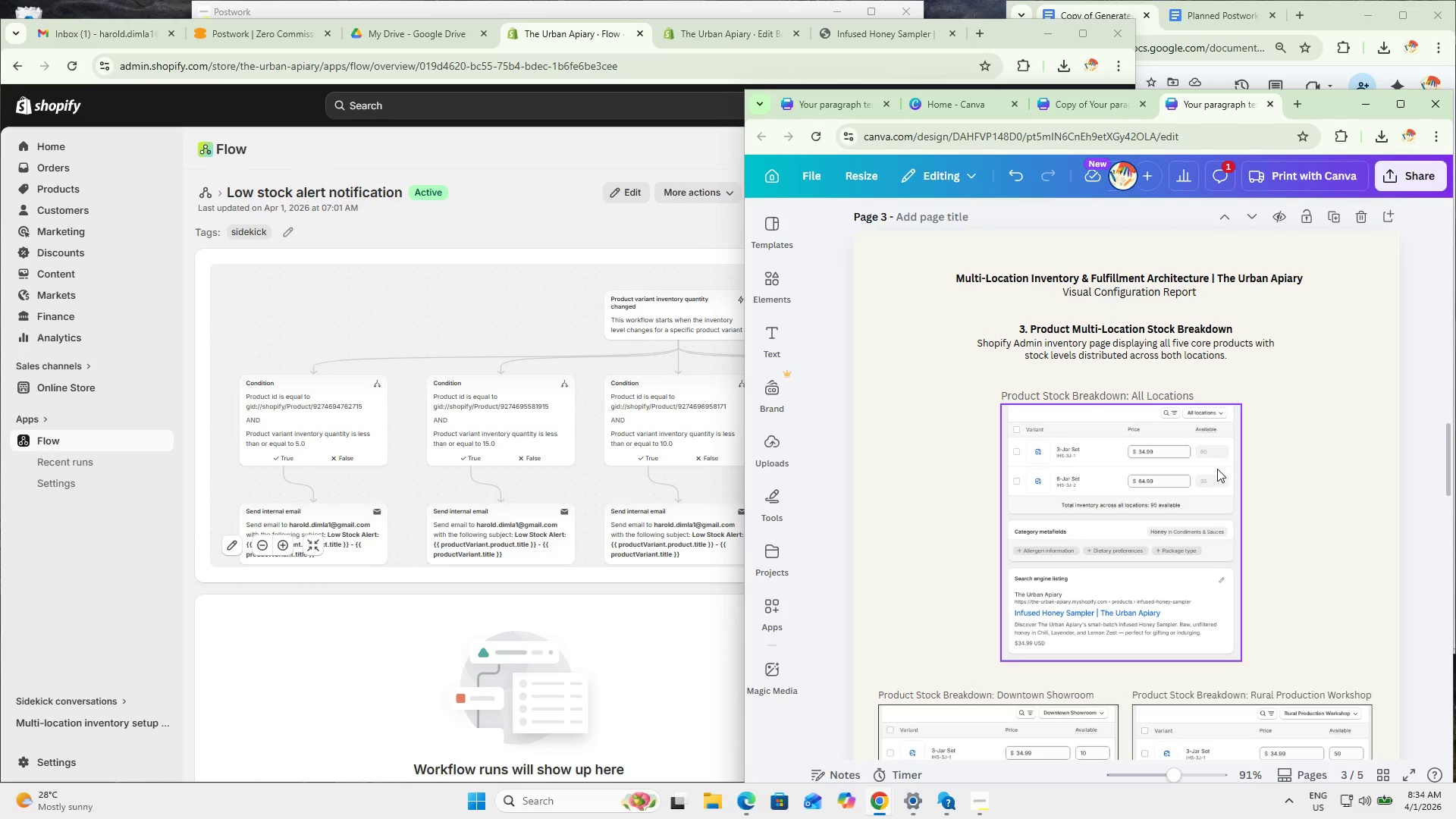 
key(Control+ControlLeft)
 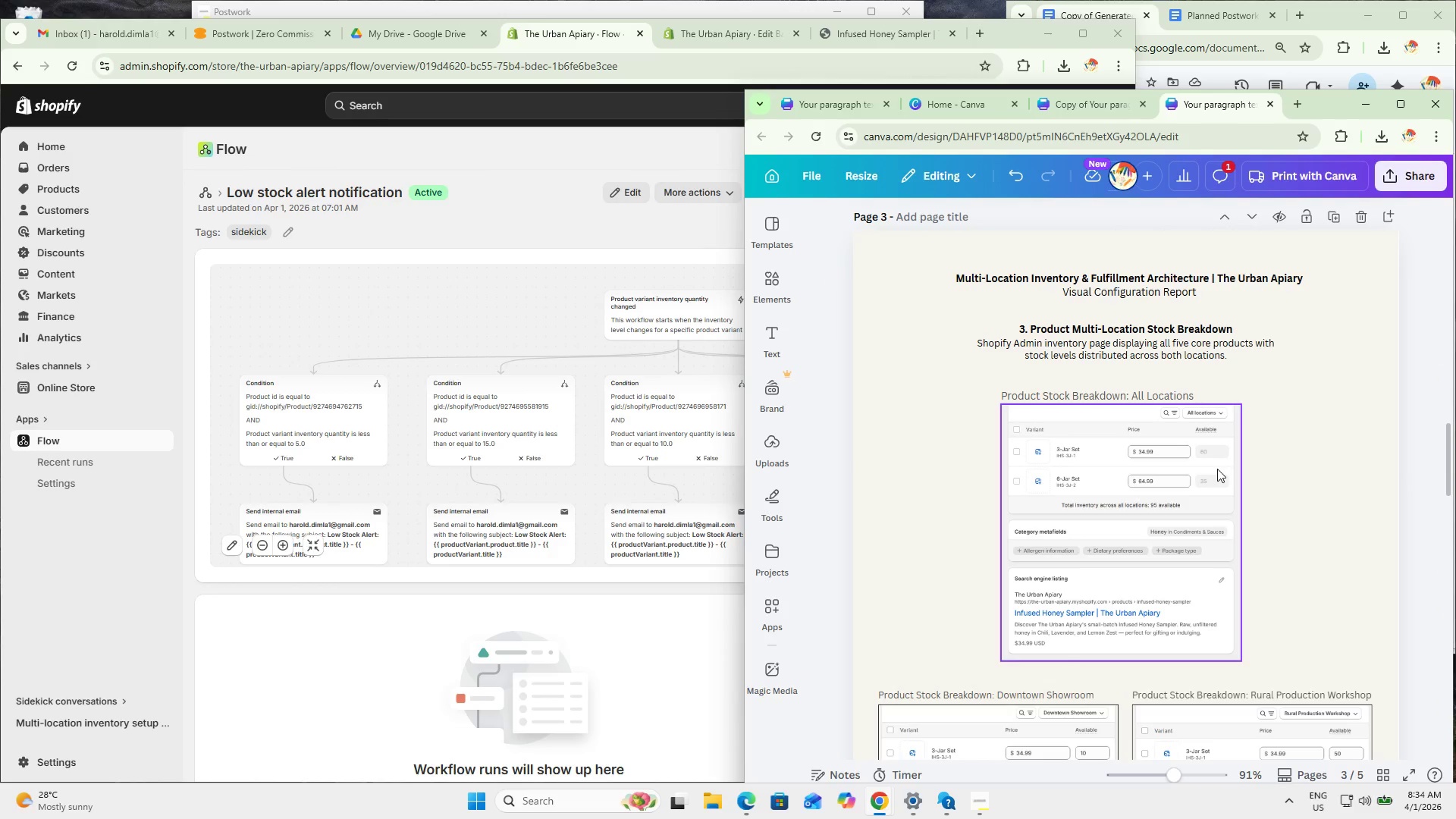 
key(Control+ControlLeft)
 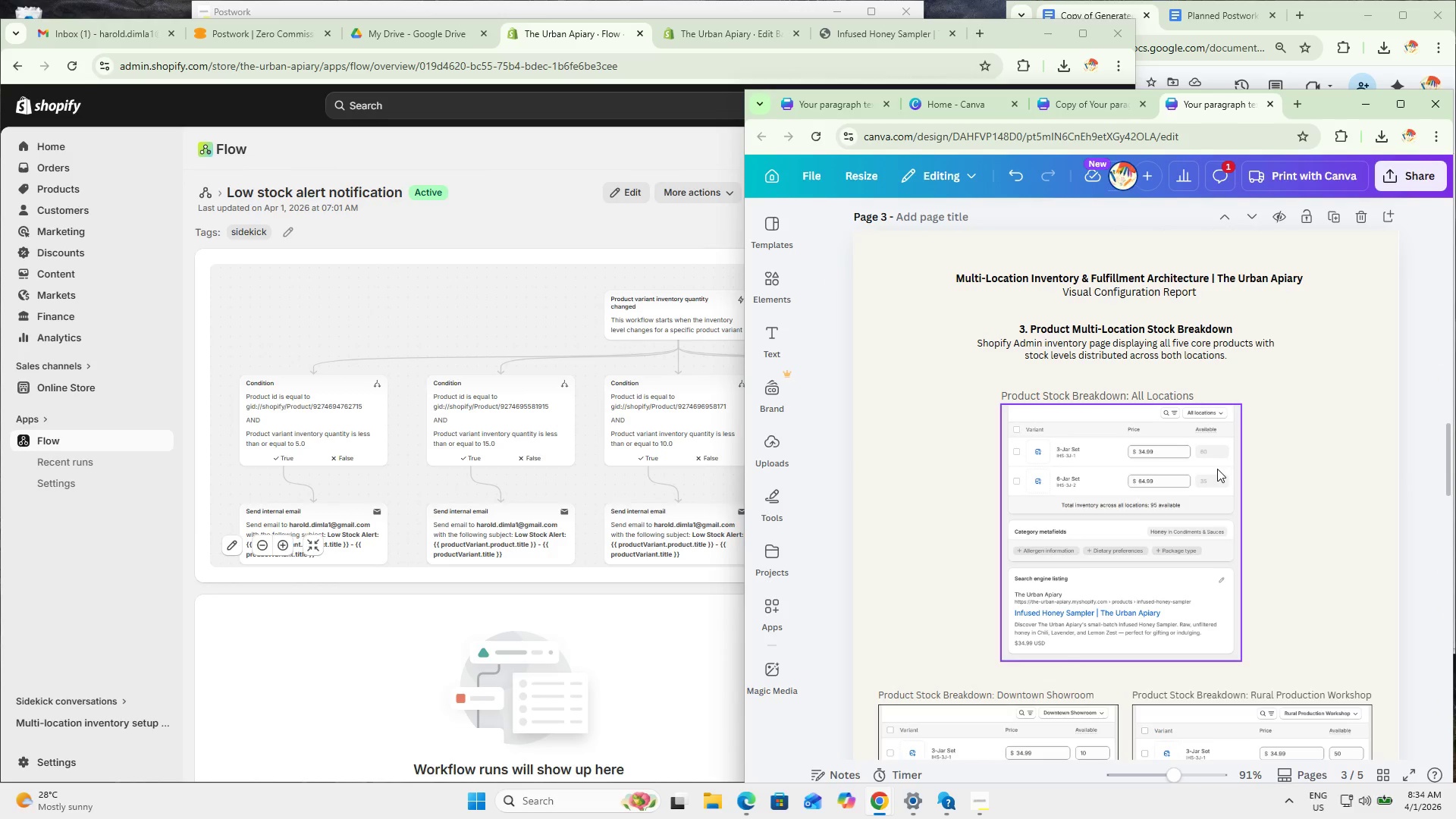 
key(Control+ControlLeft)
 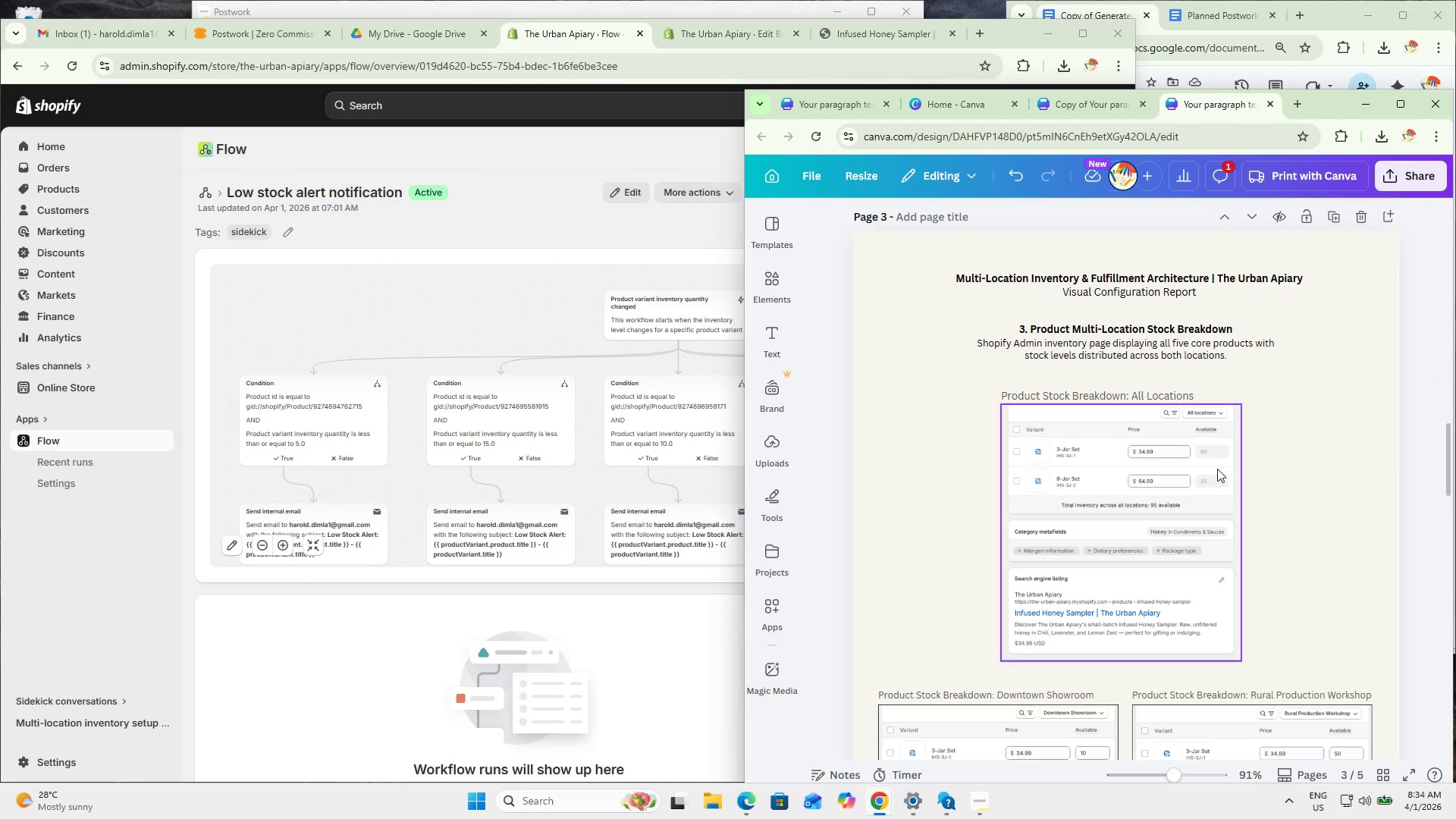 
key(Control+ControlLeft)
 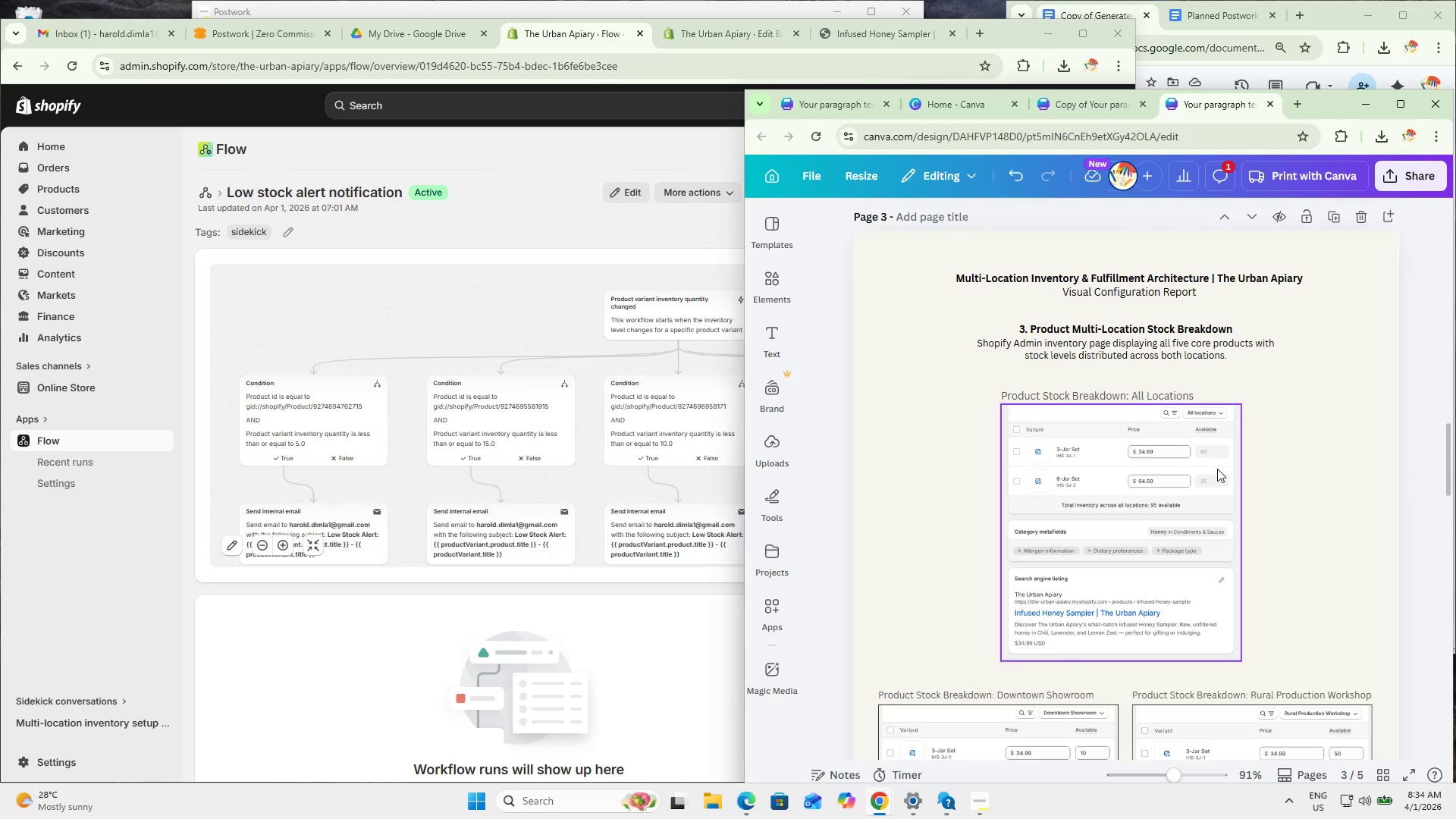 
key(Control+ControlLeft)
 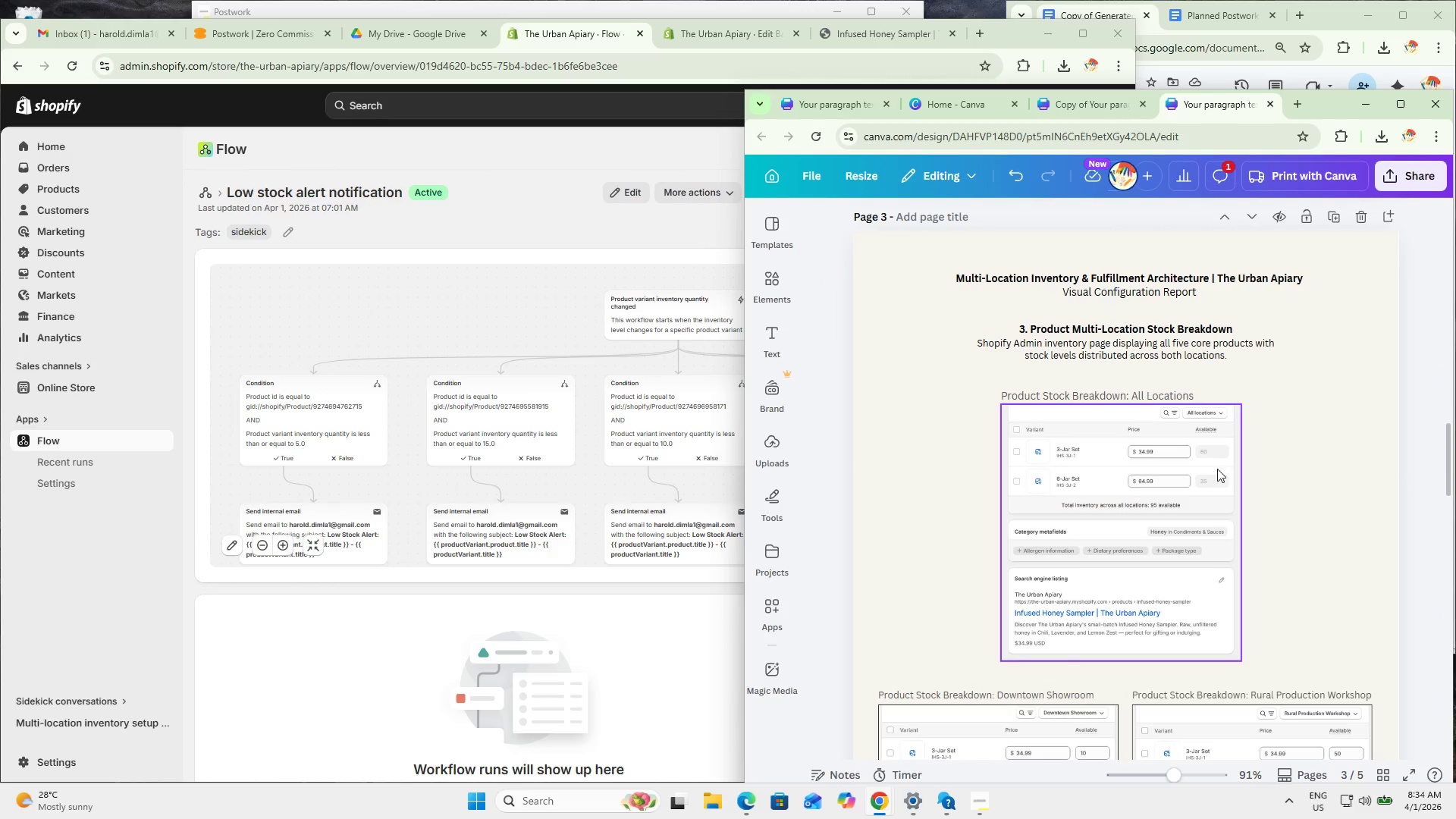 
key(Control+ControlLeft)
 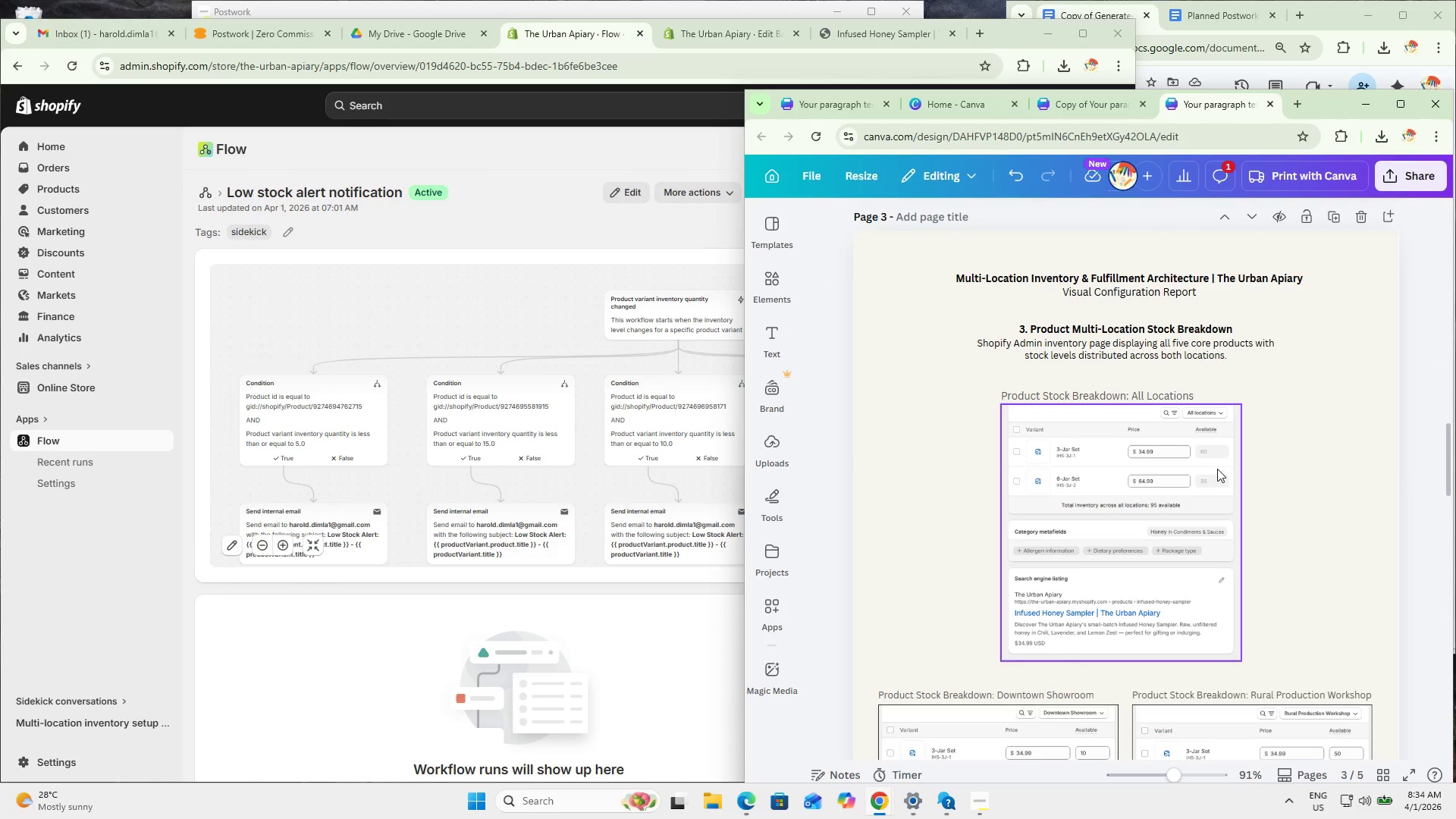 
key(Control+ControlLeft)
 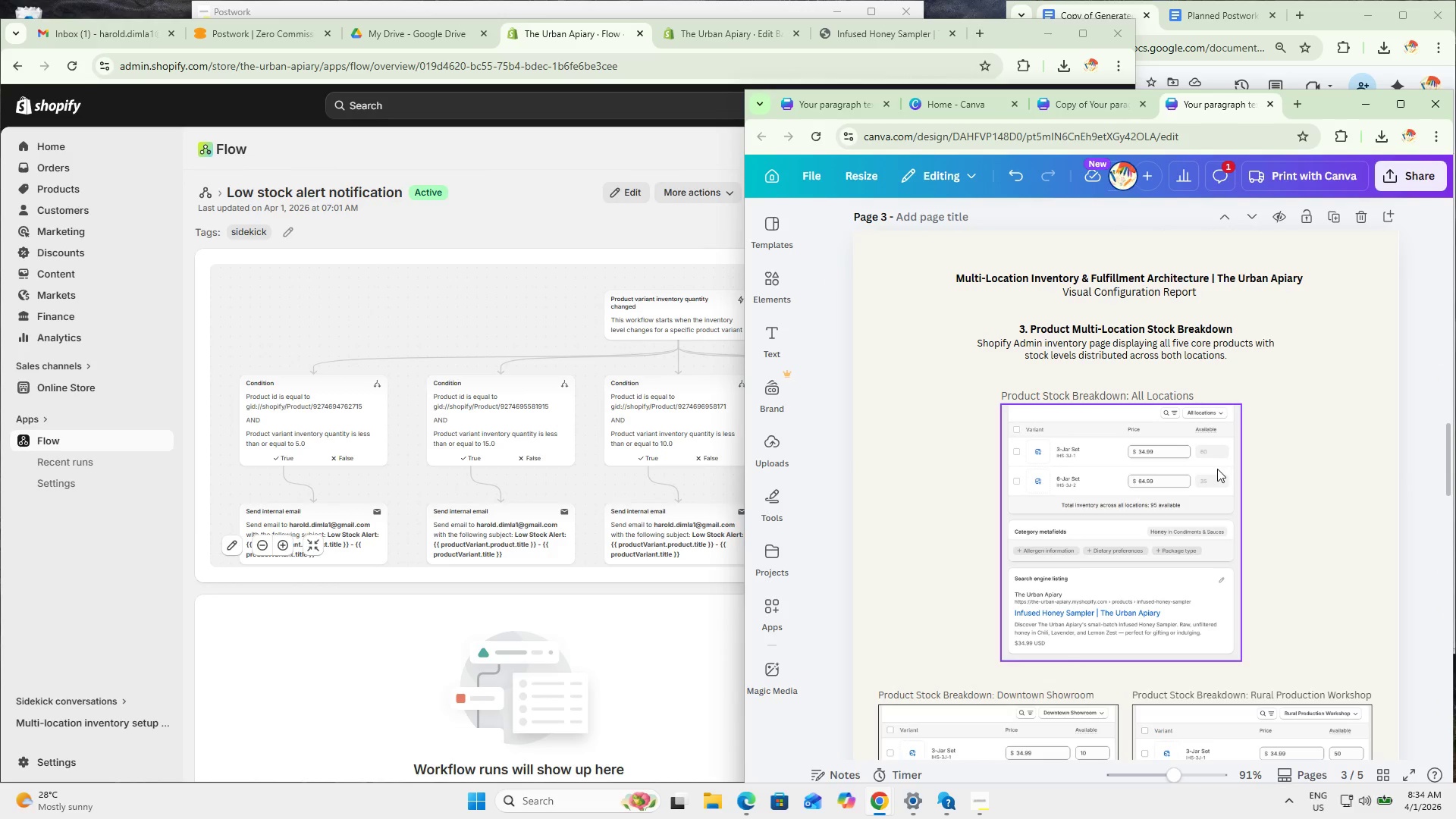 
key(Control+ControlLeft)
 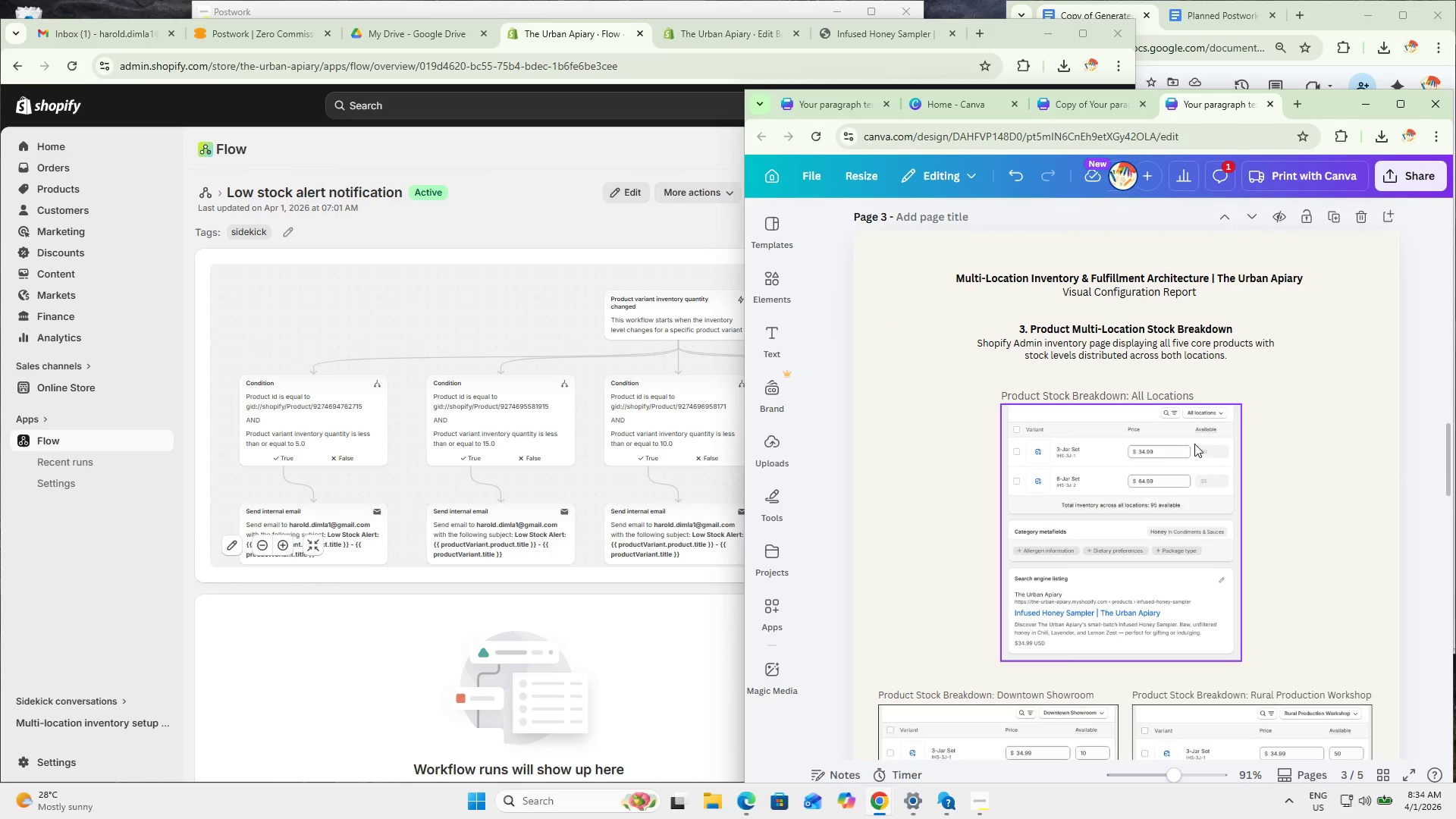 
wait(9.5)
 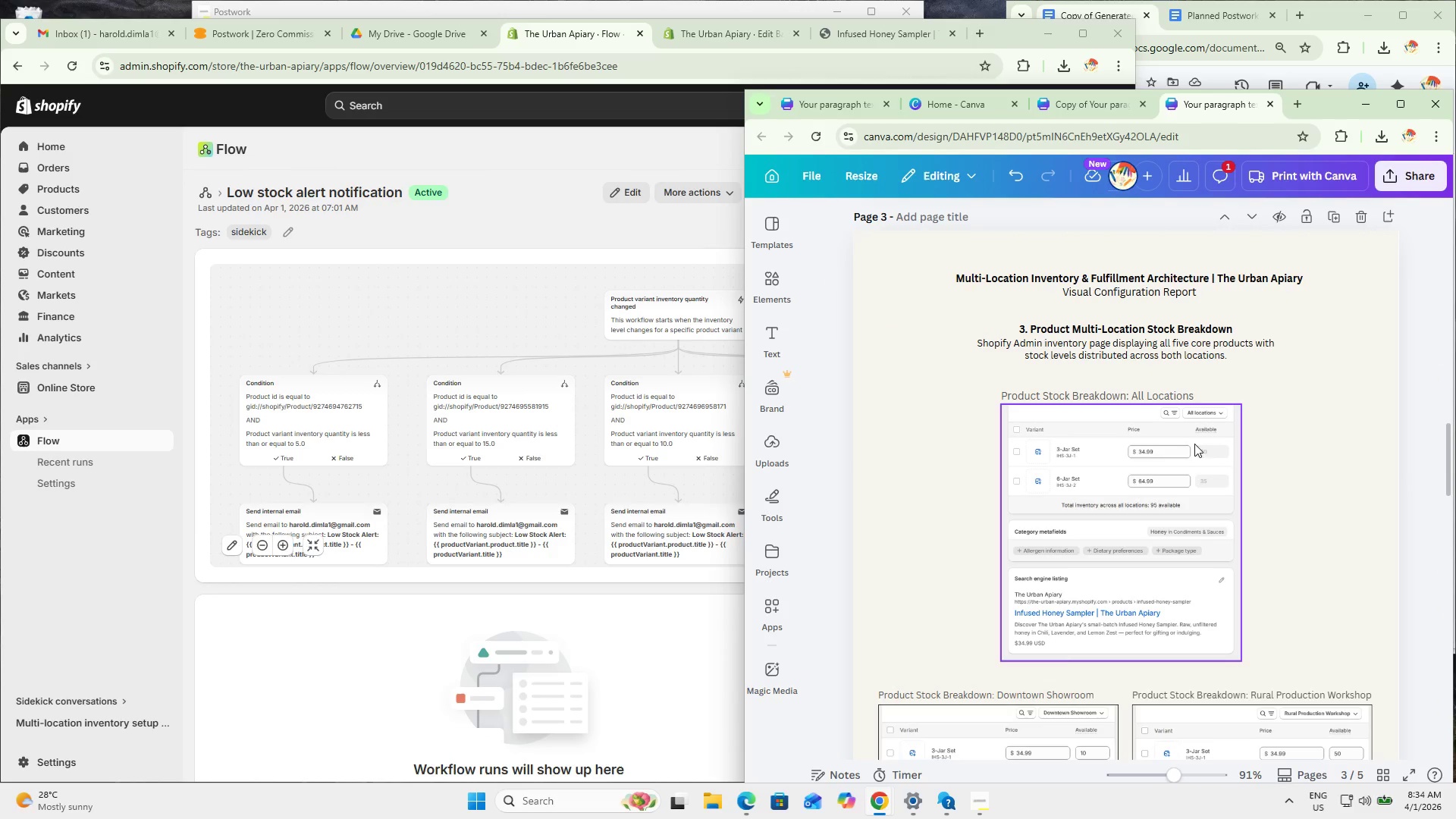 
left_click([548, 215])
 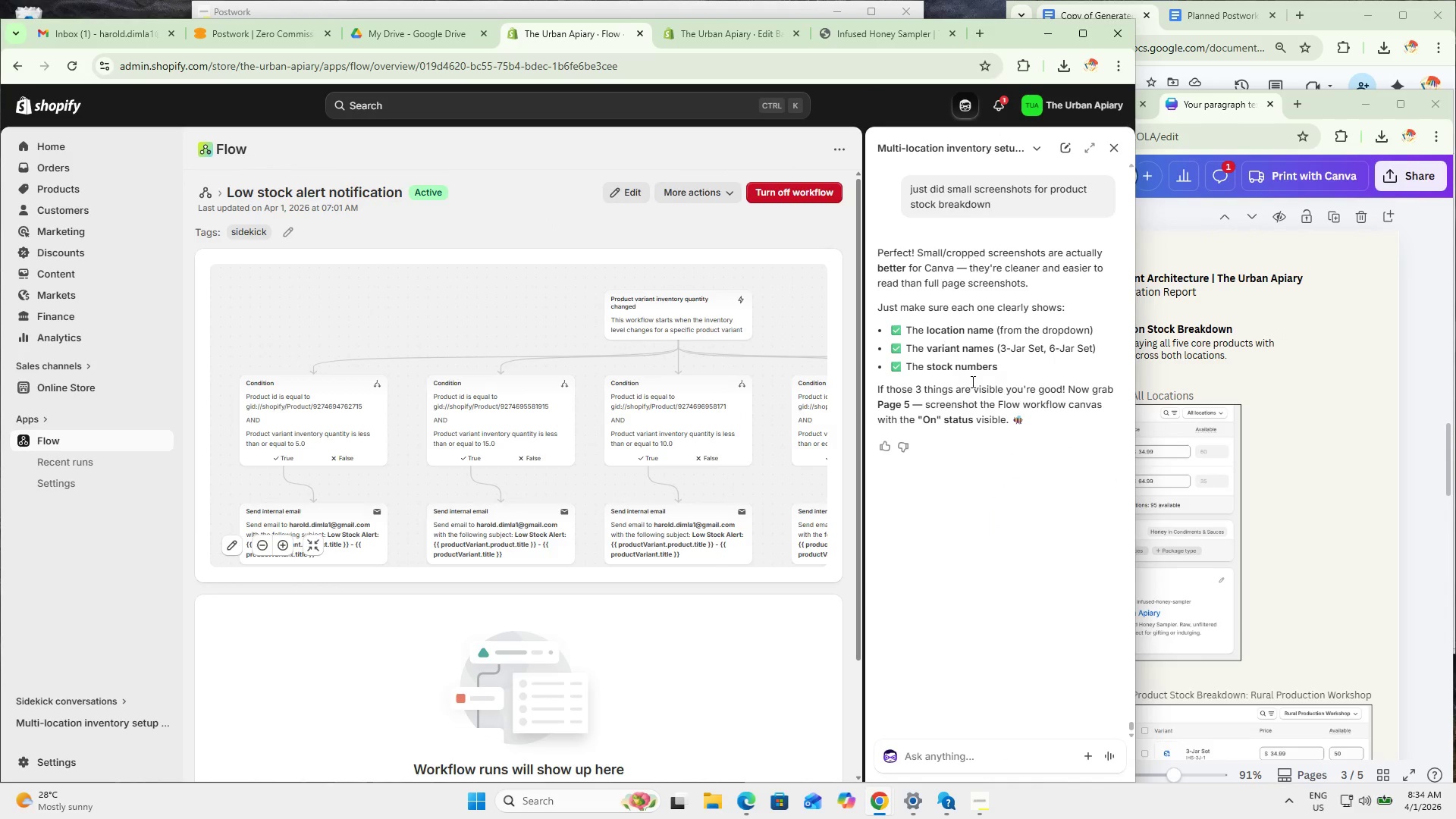 
scroll: coordinate [1000, 519], scroll_direction: up, amount: 87.0
 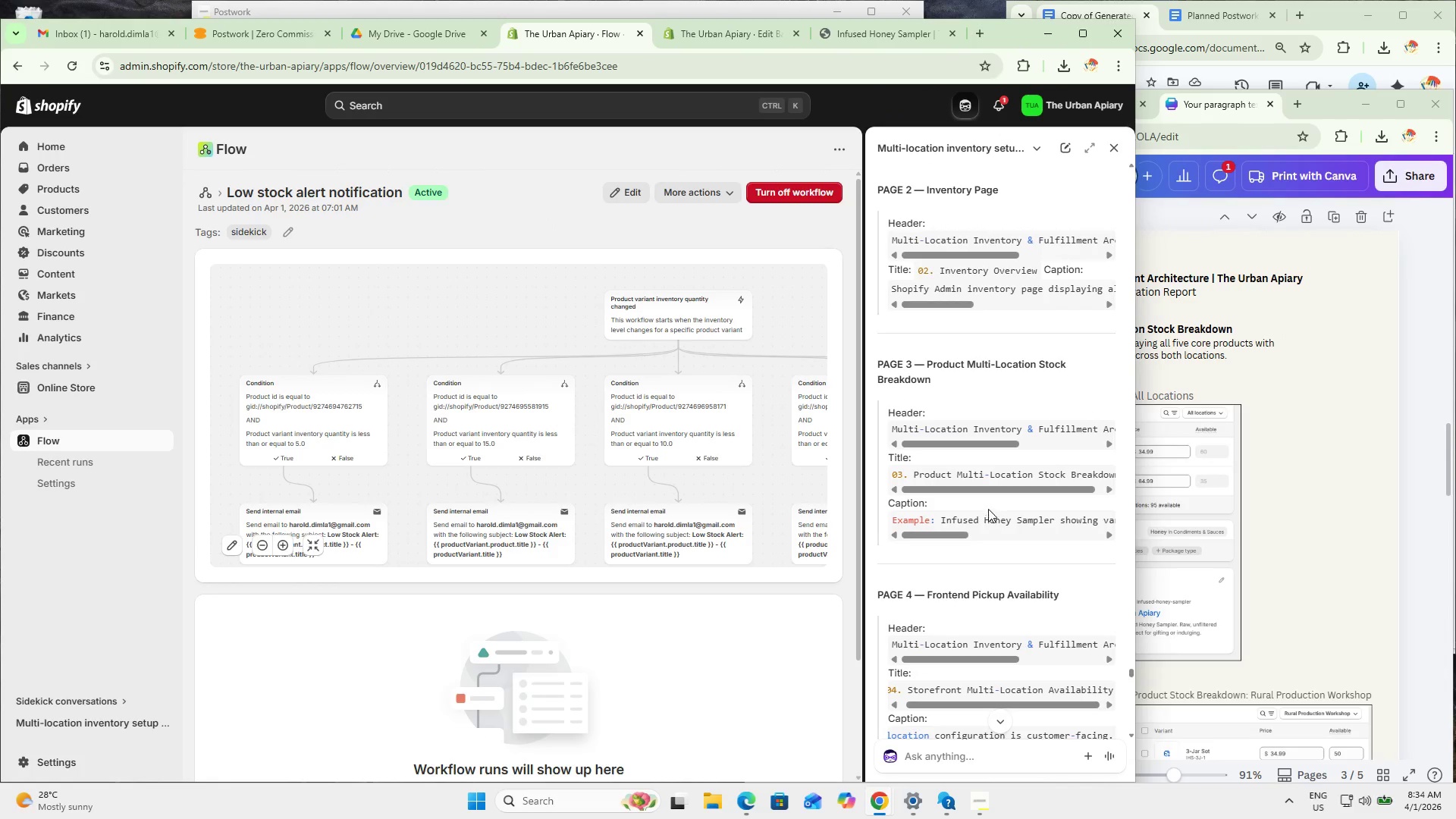 
scroll: coordinate [987, 507], scroll_direction: down, amount: 1.0
 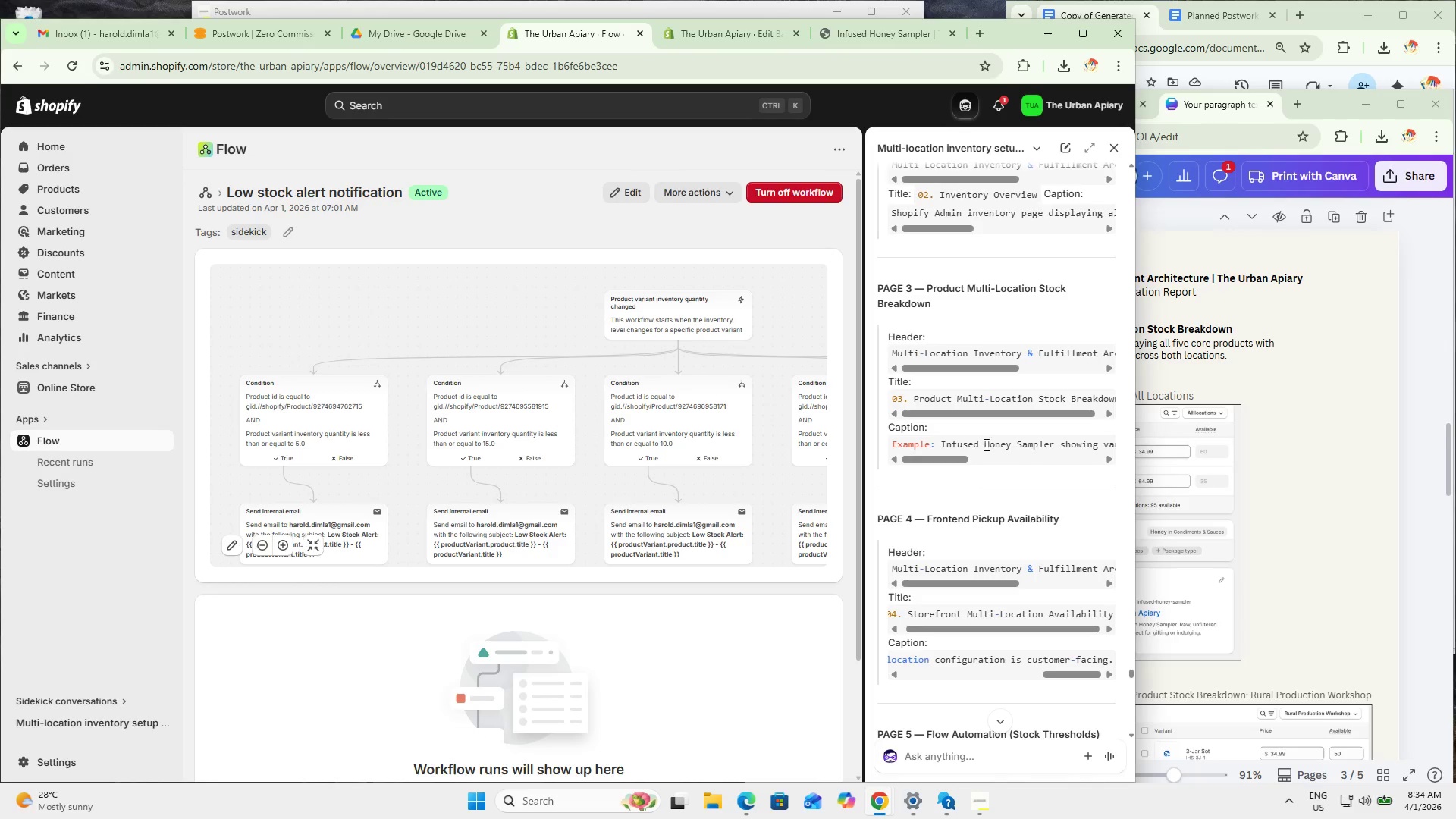 
double_click([988, 441])
 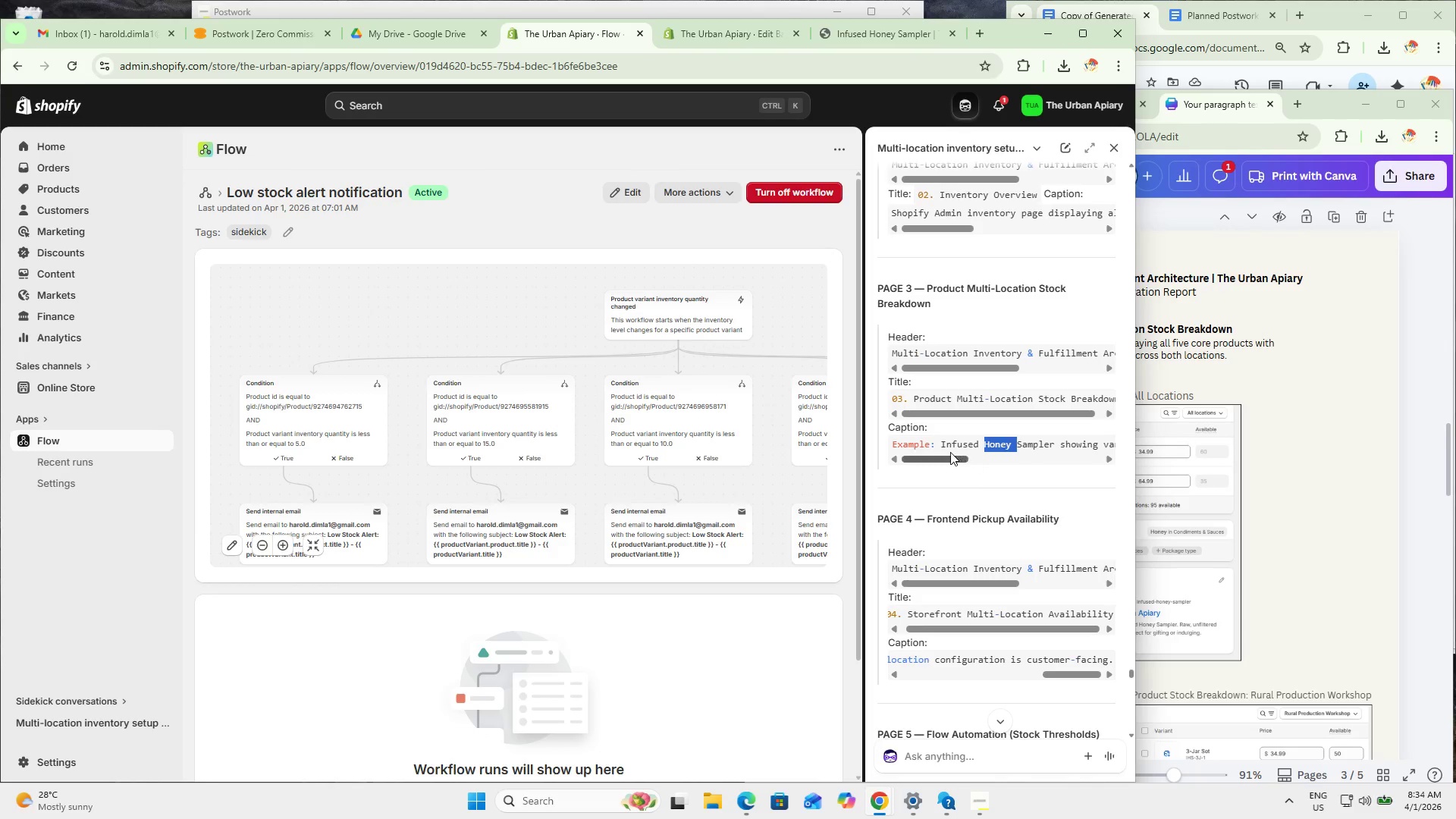 
left_click_drag(start_coordinate=[946, 452], to_coordinate=[964, 461])
 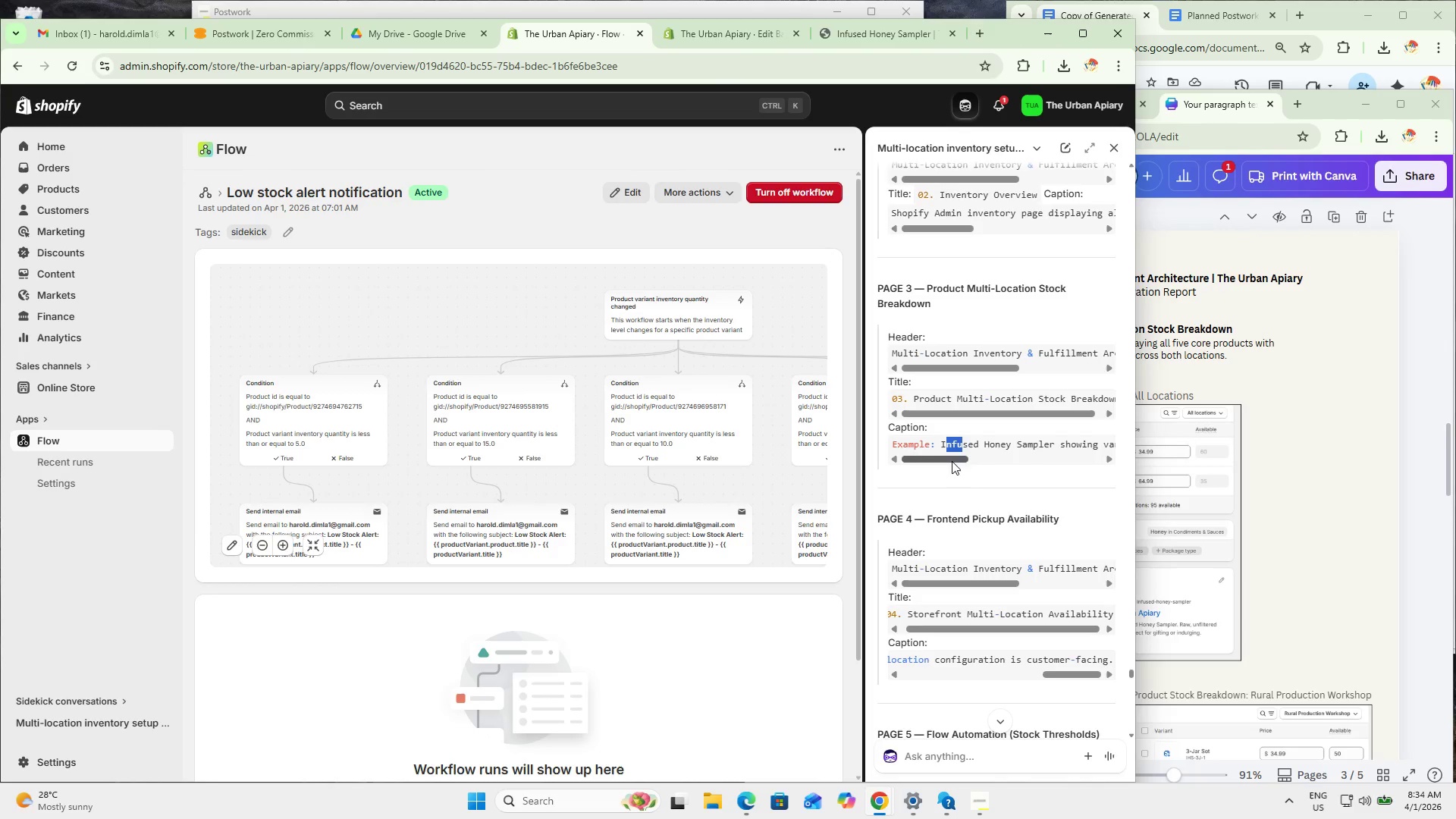 
left_click_drag(start_coordinate=[952, 461], to_coordinate=[1096, 463])
 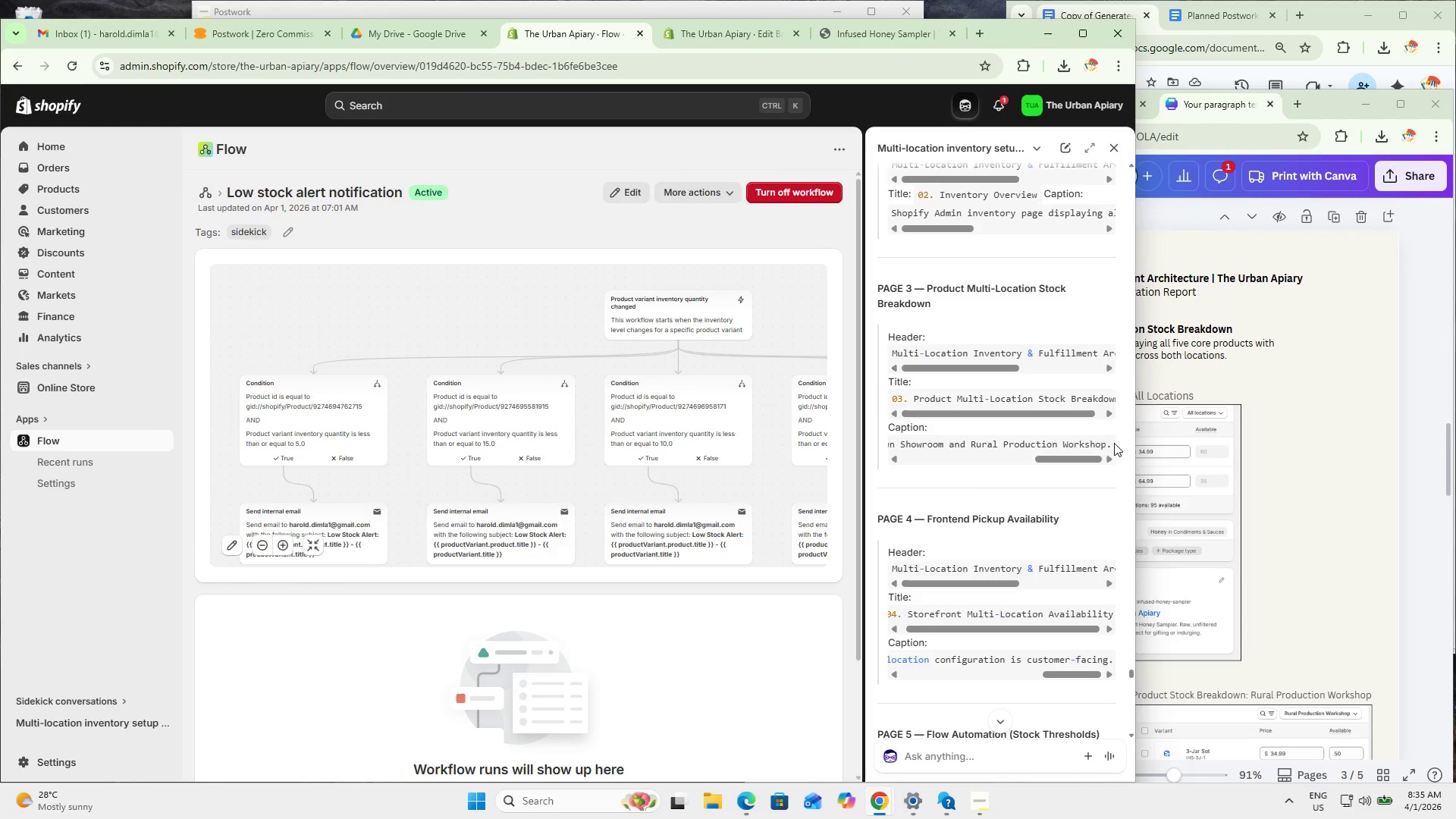 
left_click_drag(start_coordinate=[1111, 444], to_coordinate=[891, 445])
 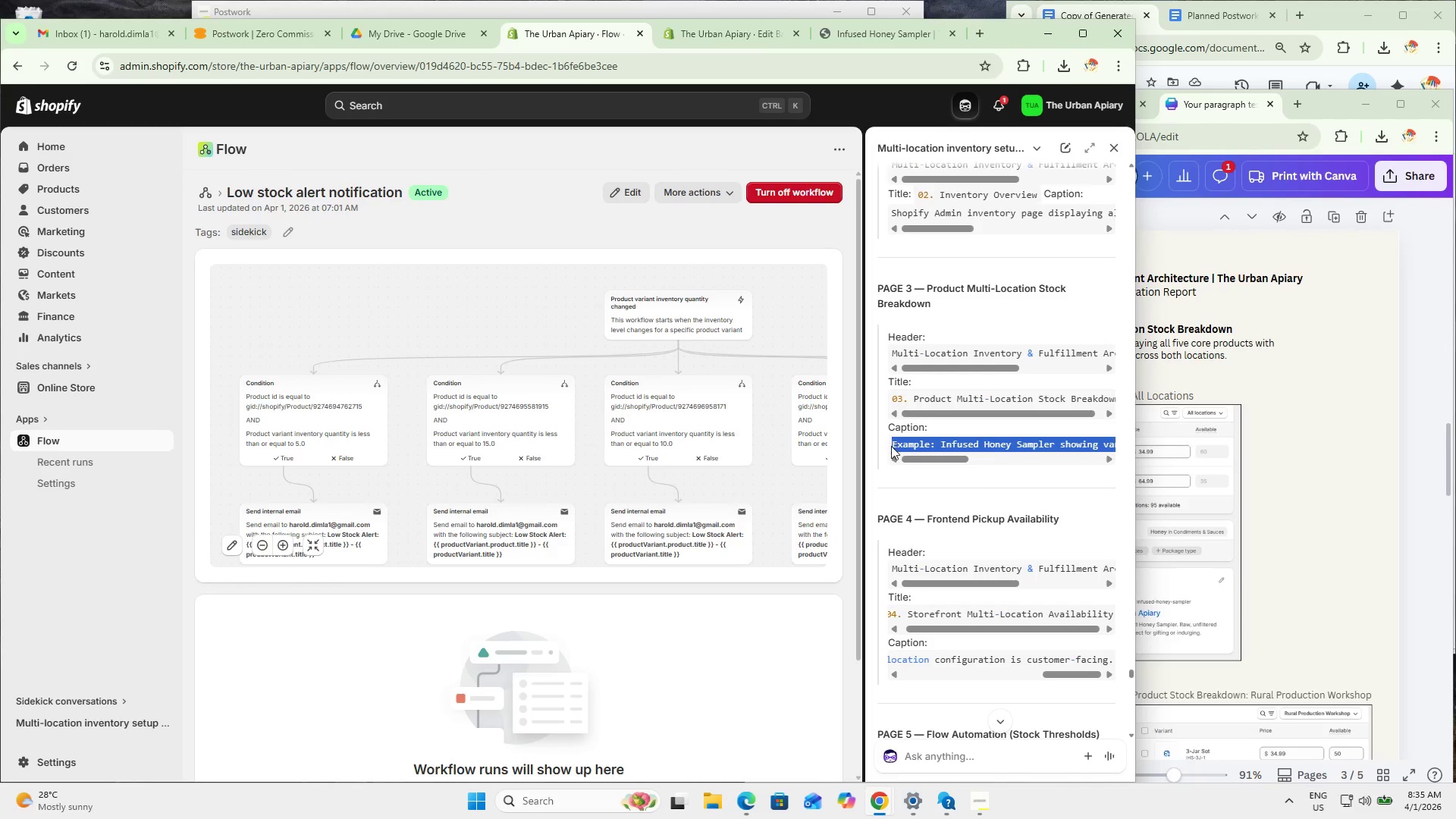 
key(Control+C)
 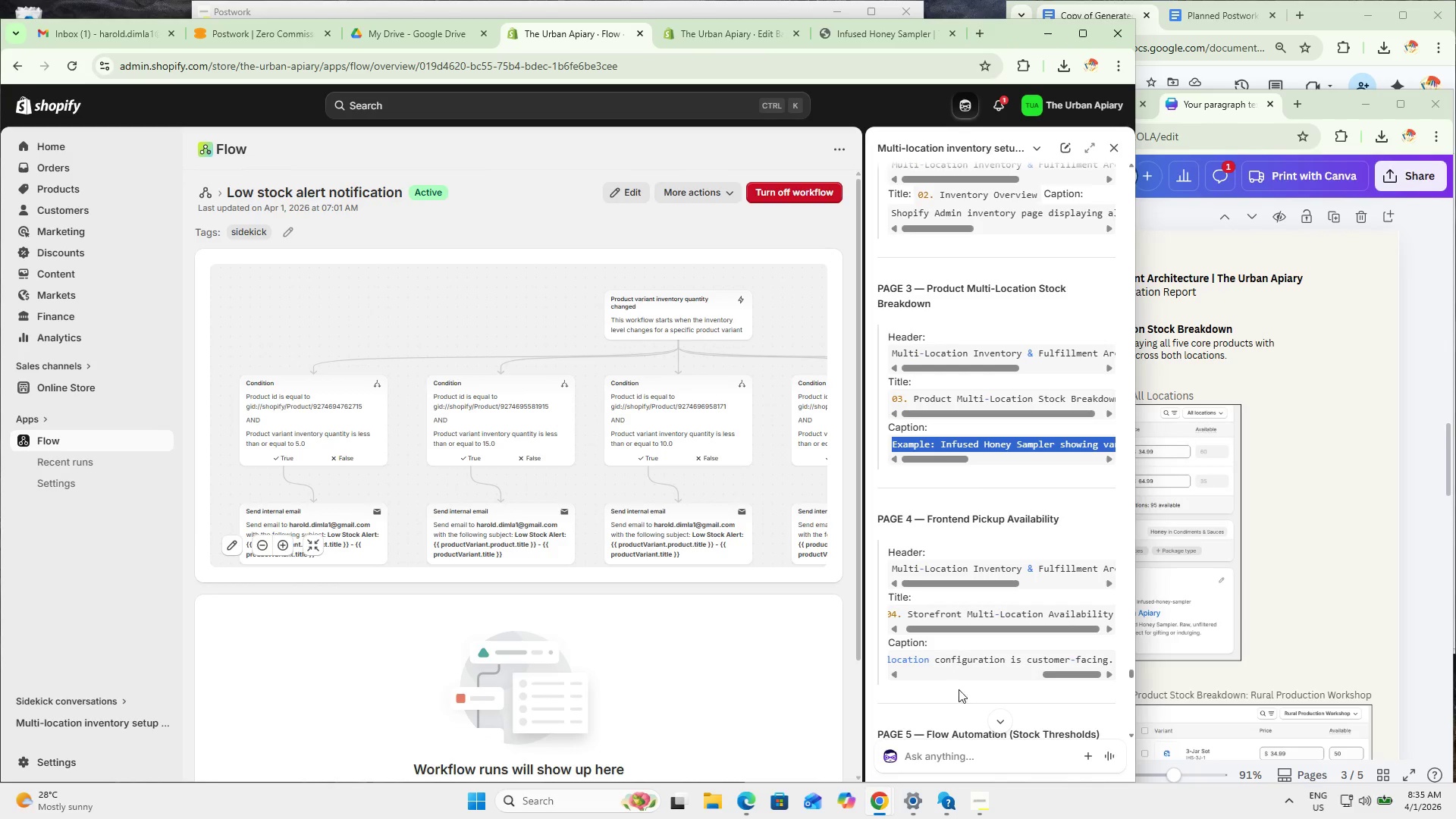 
key(Control+C)
 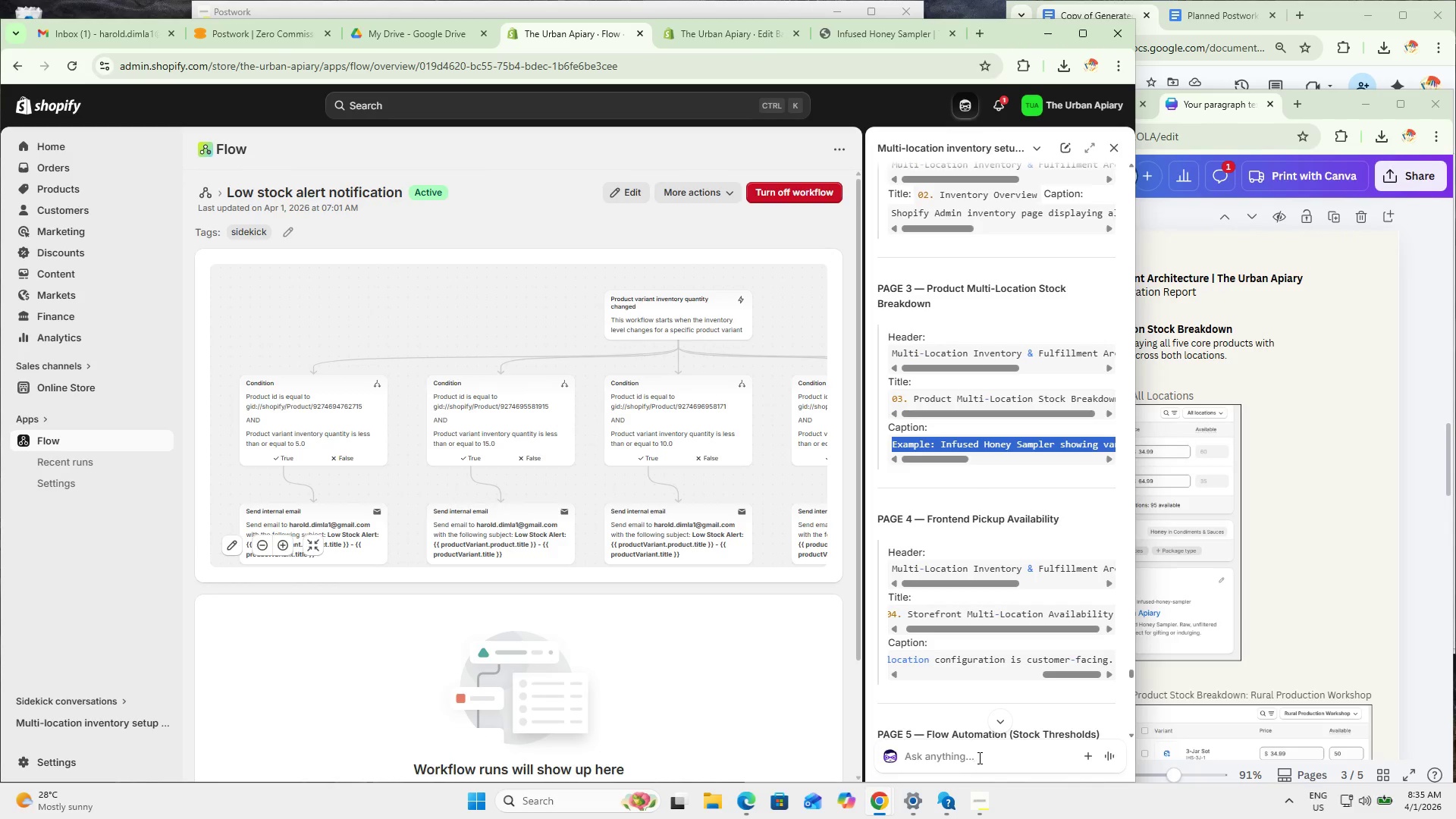 
left_click([979, 758])
 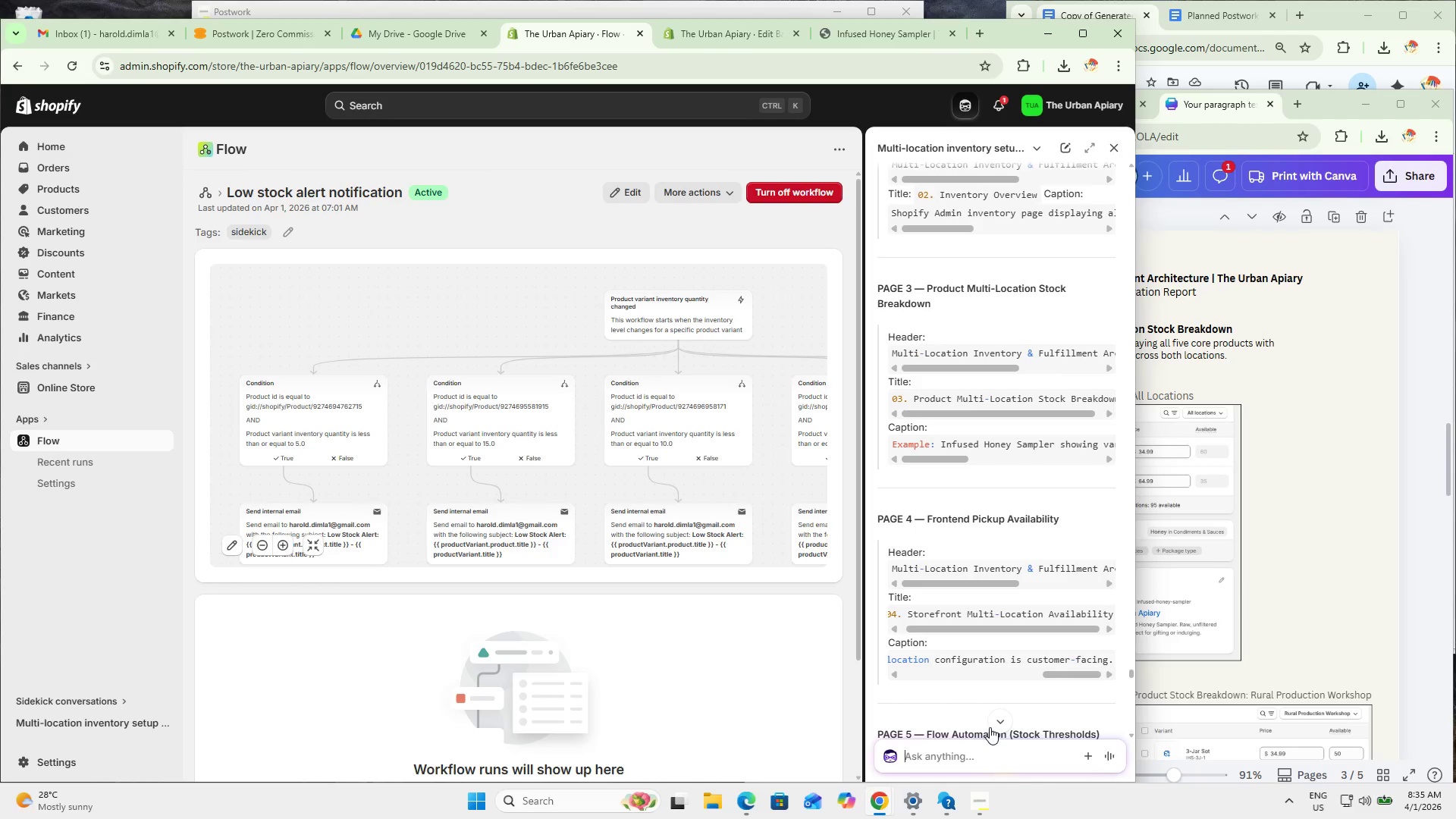 
type(wanna change this since im showing all locations as well )
 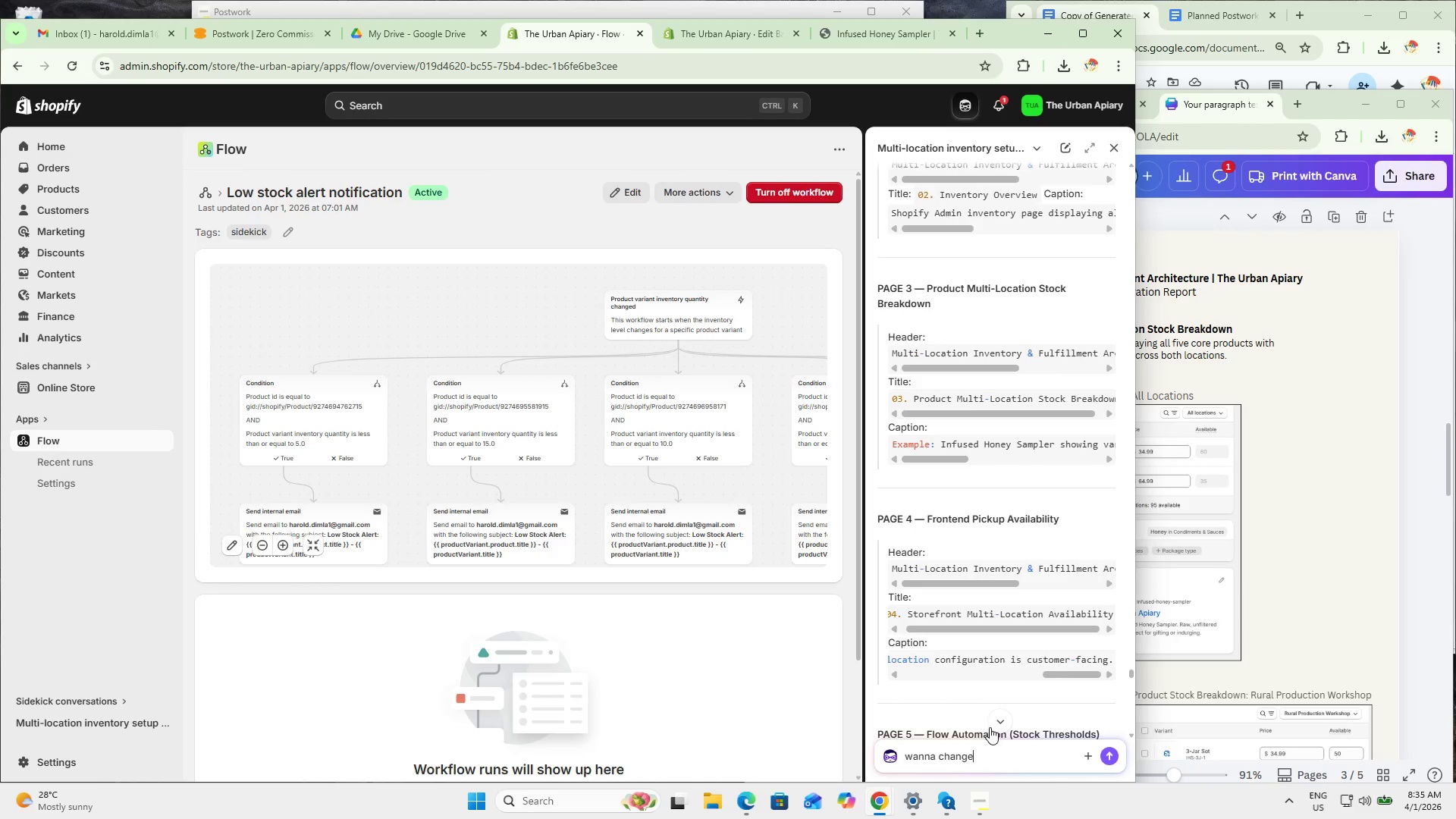 
key(Control+ControlLeft)
 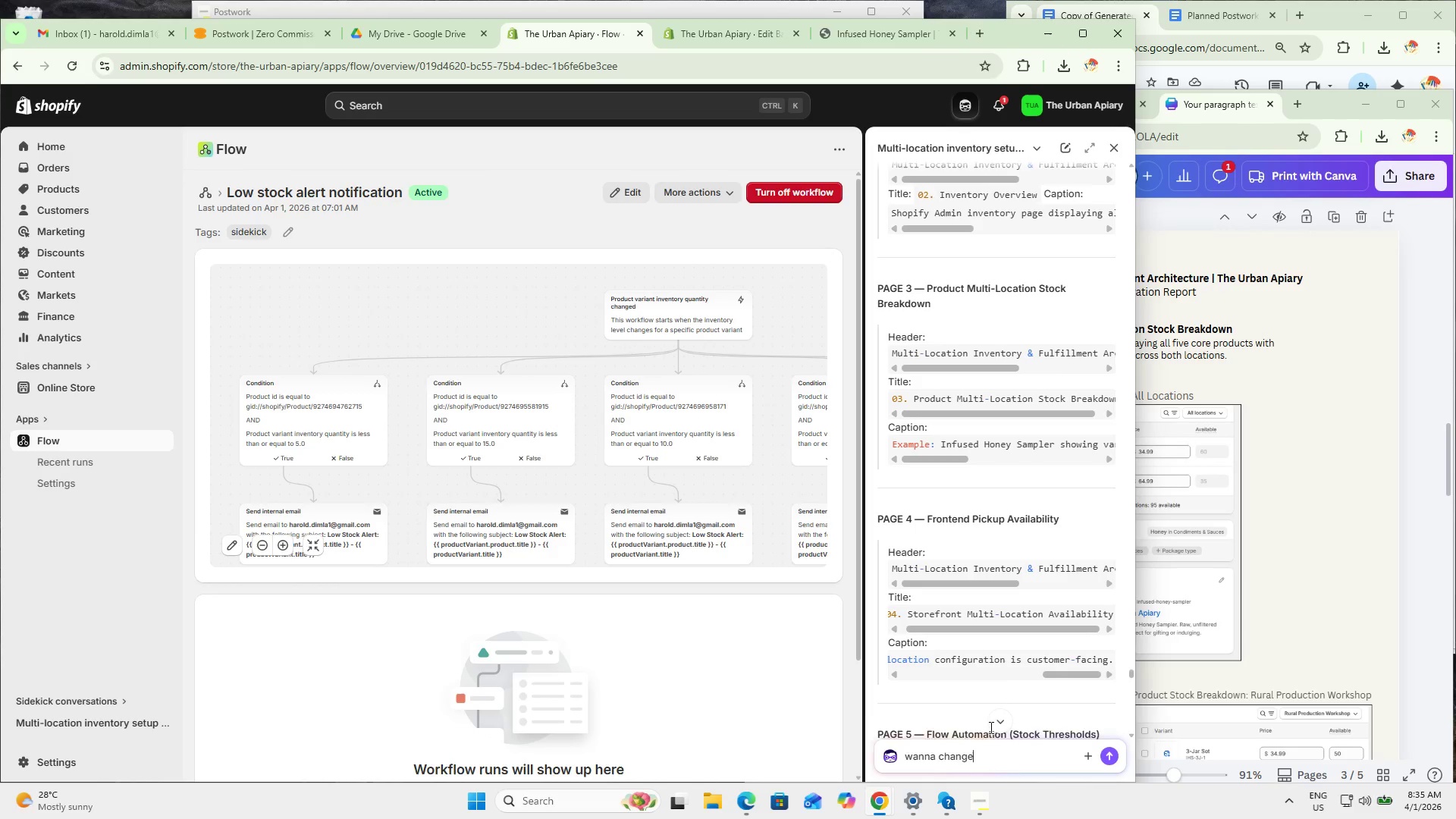 
key(Control+V)
 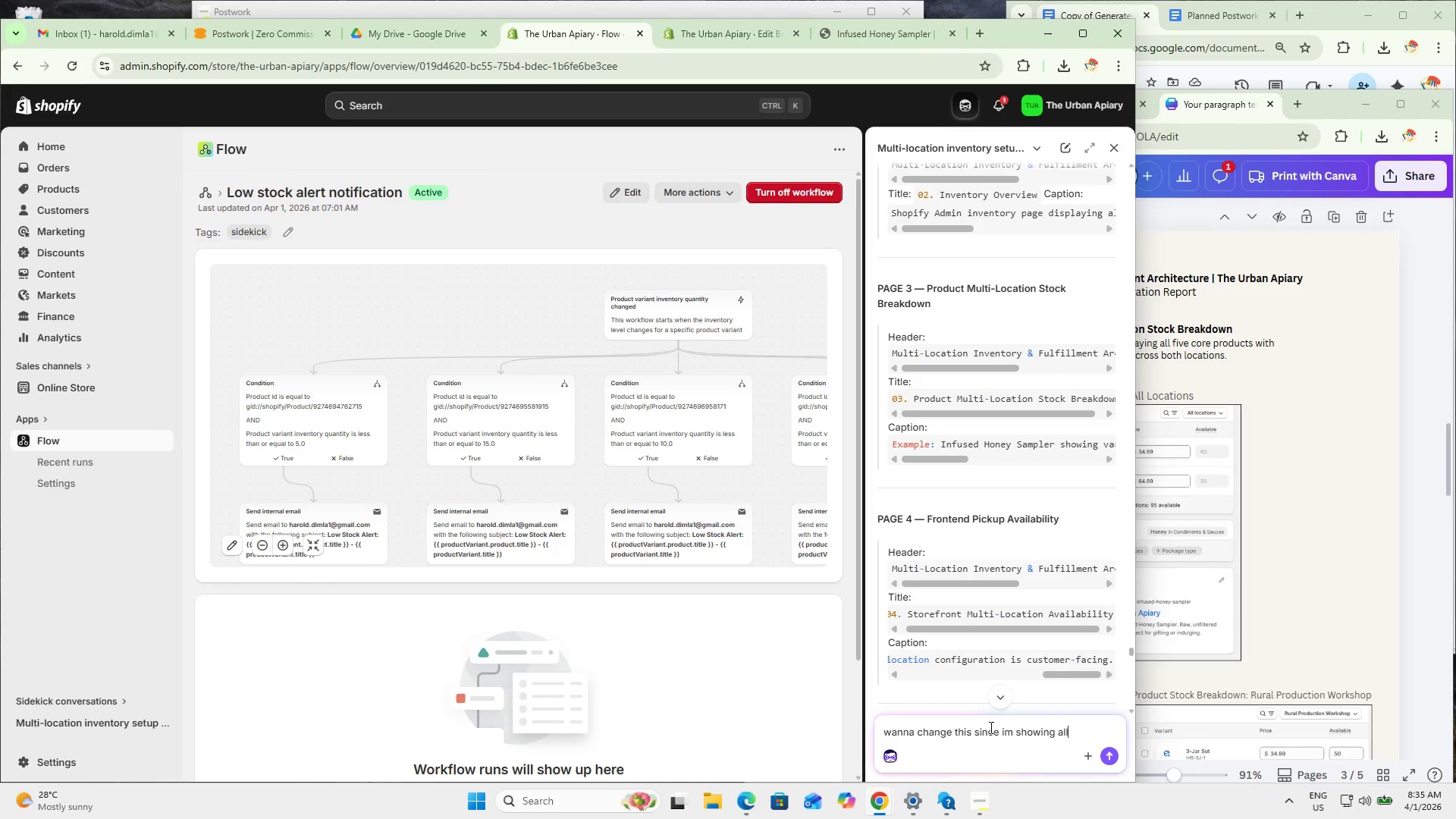 
key(Enter)
 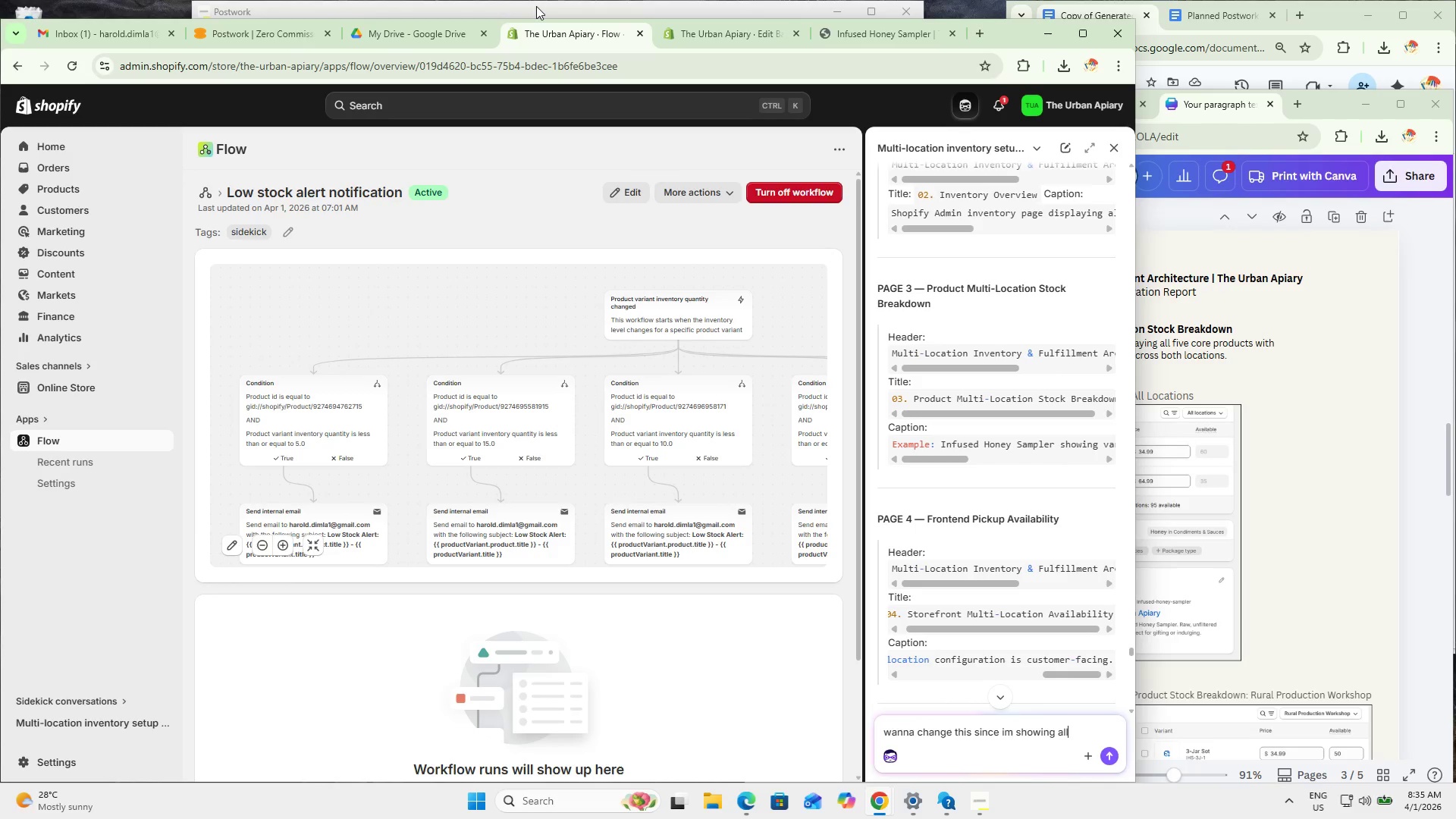 
left_click([537, 7])